 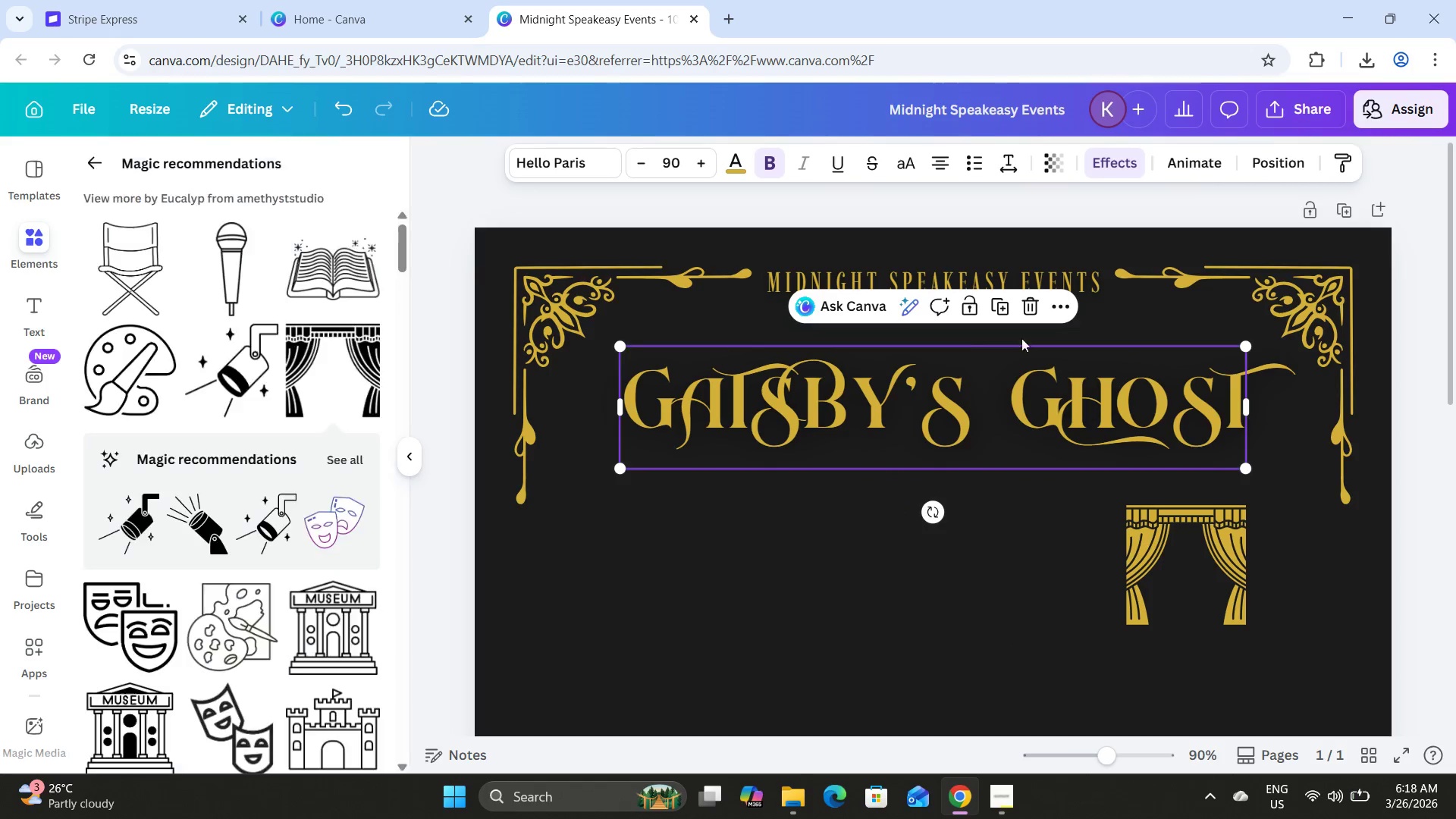 
left_click([1006, 304])
 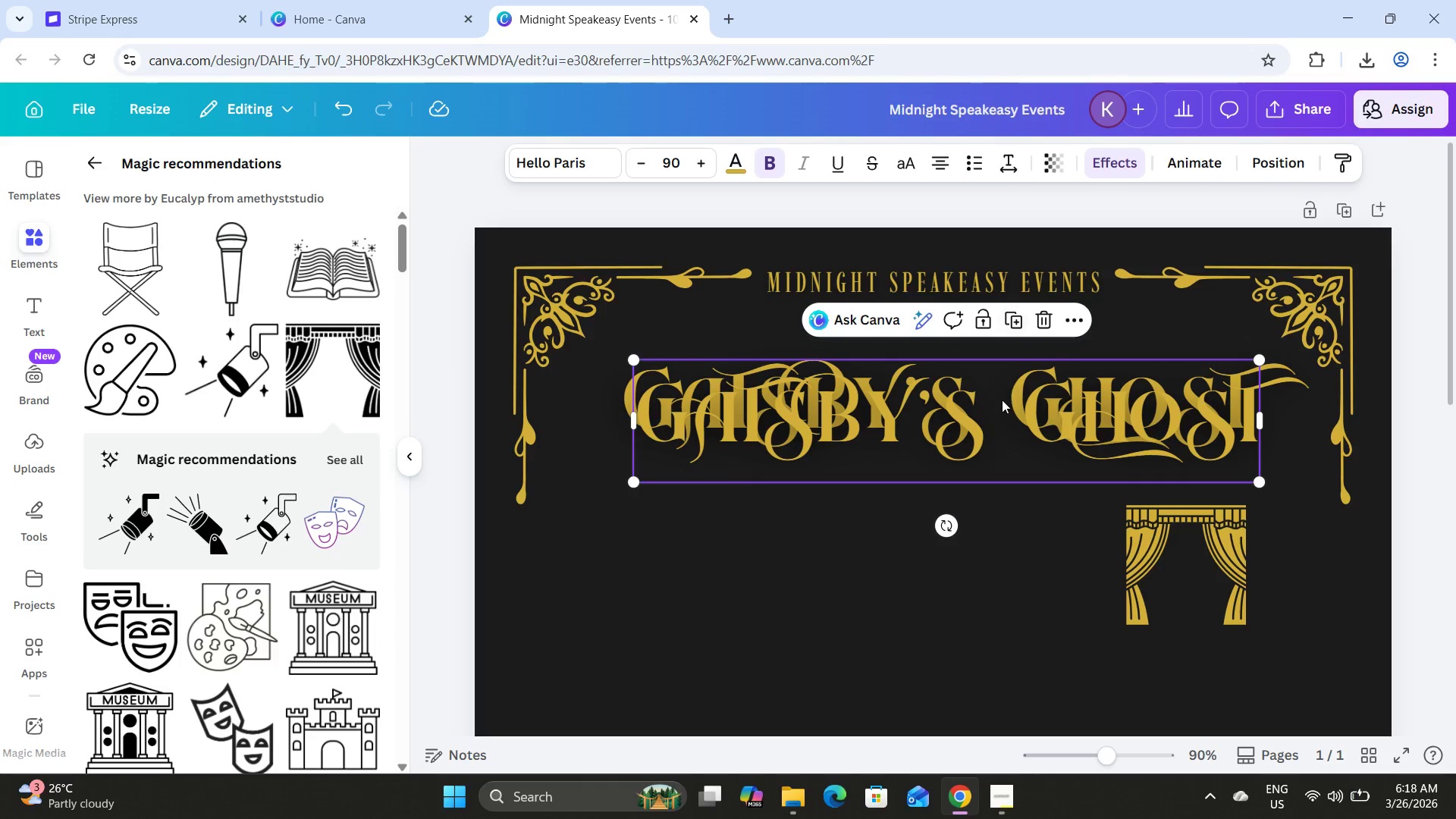 
left_click_drag(start_coordinate=[1002, 400], to_coordinate=[977, 411])
 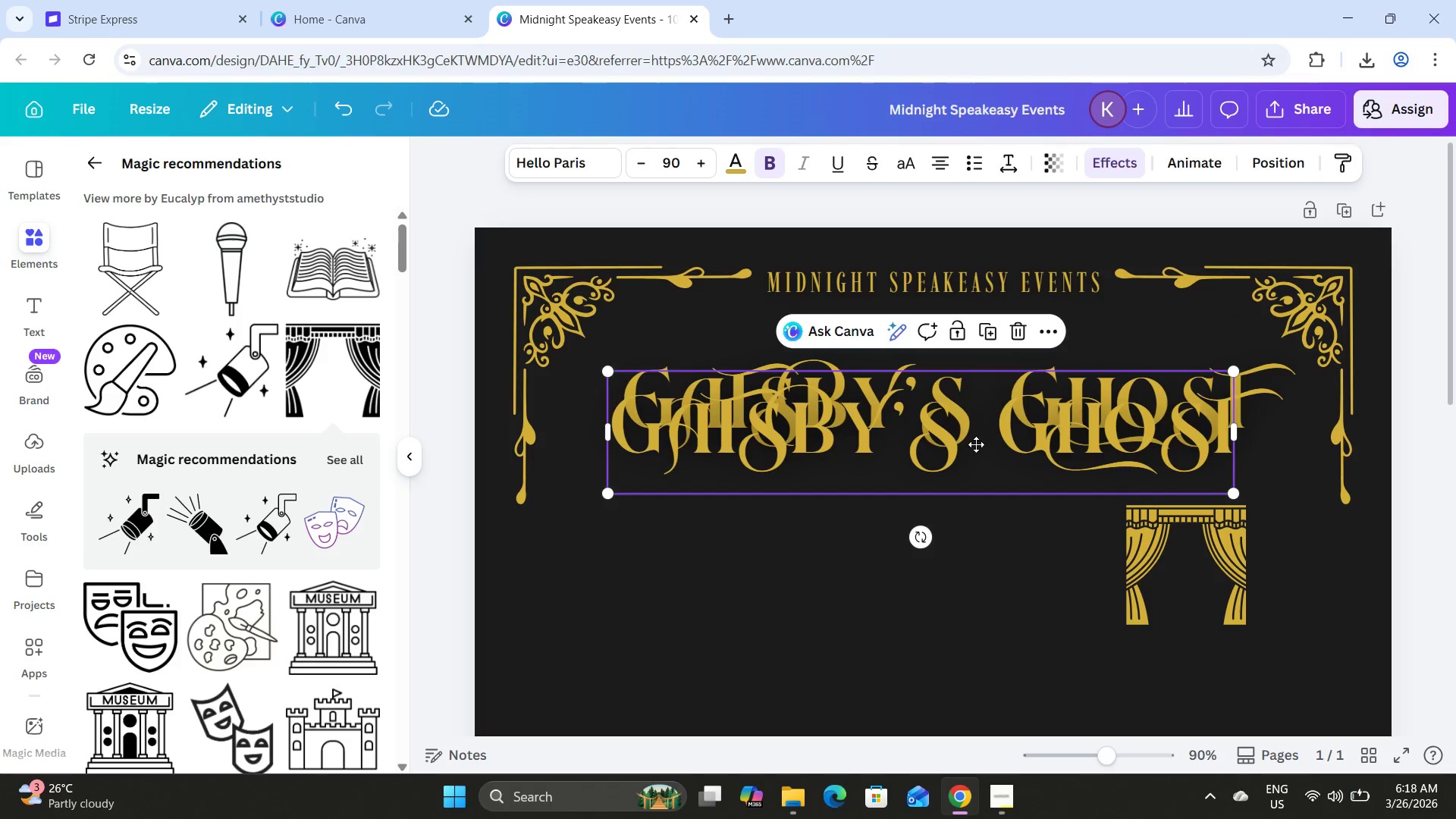 
left_click_drag(start_coordinate=[977, 411], to_coordinate=[903, 555])
 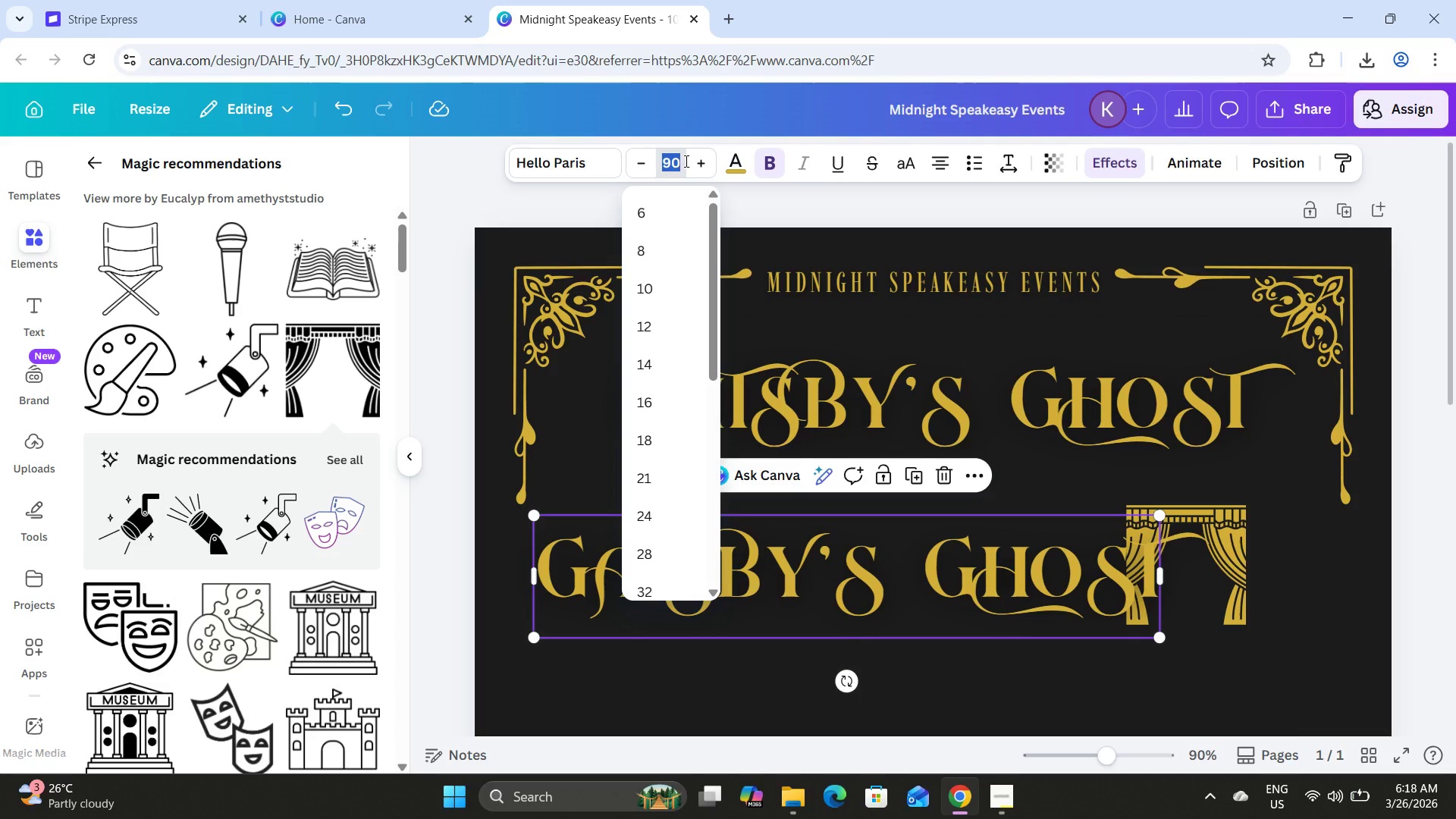 
key(Numpad2)
 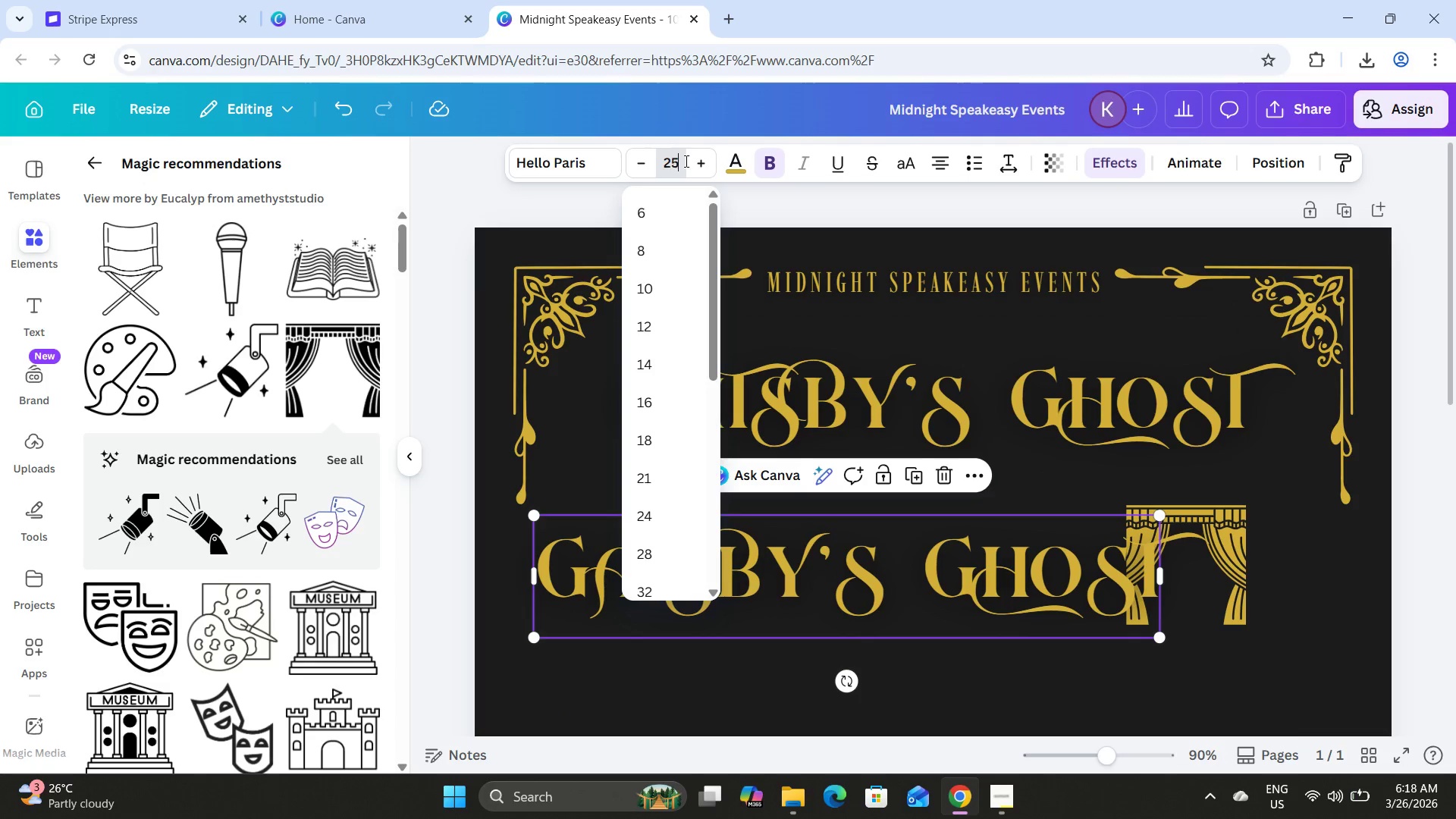 
key(Numpad5)
 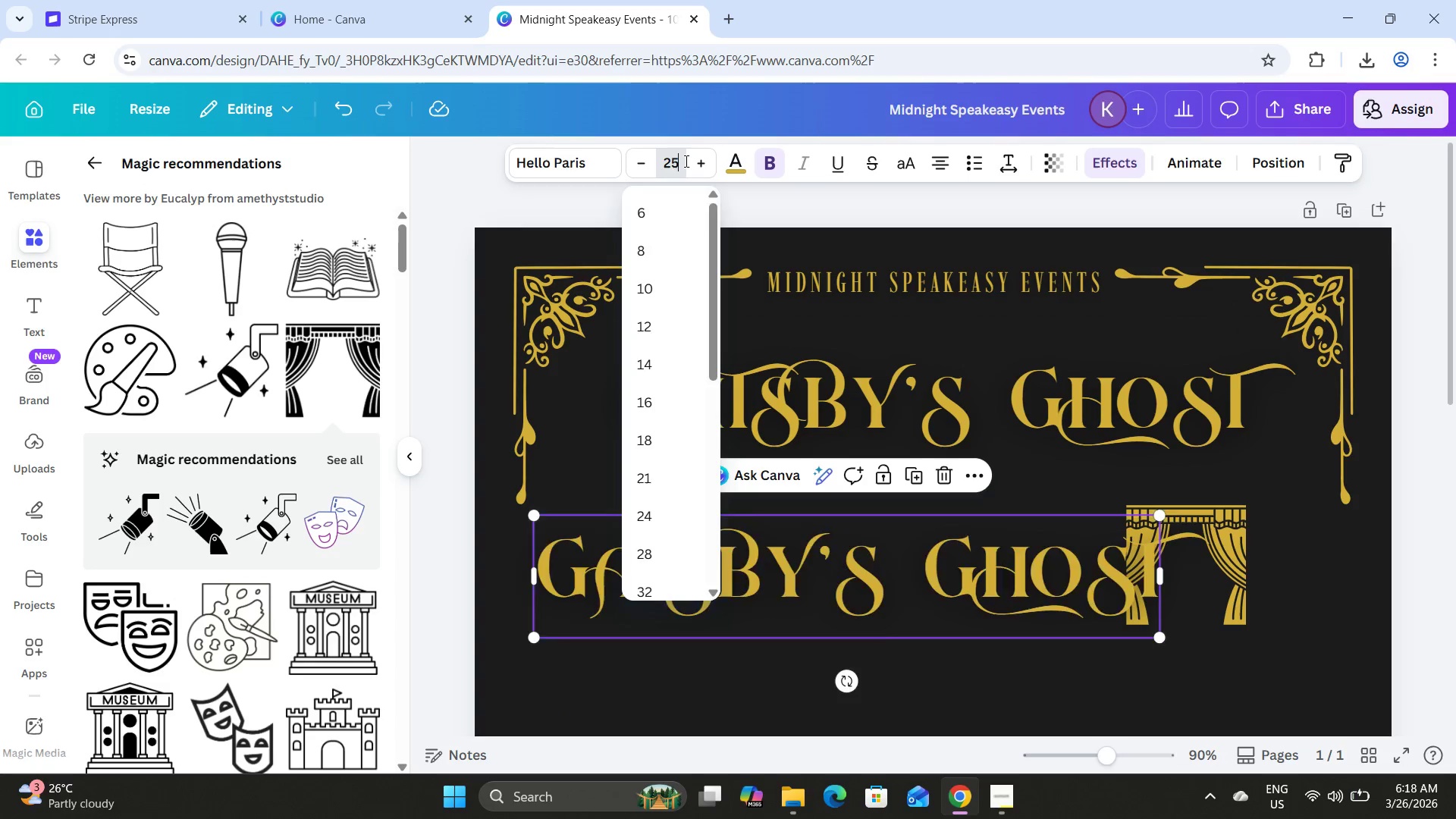 
key(NumpadEnter)
 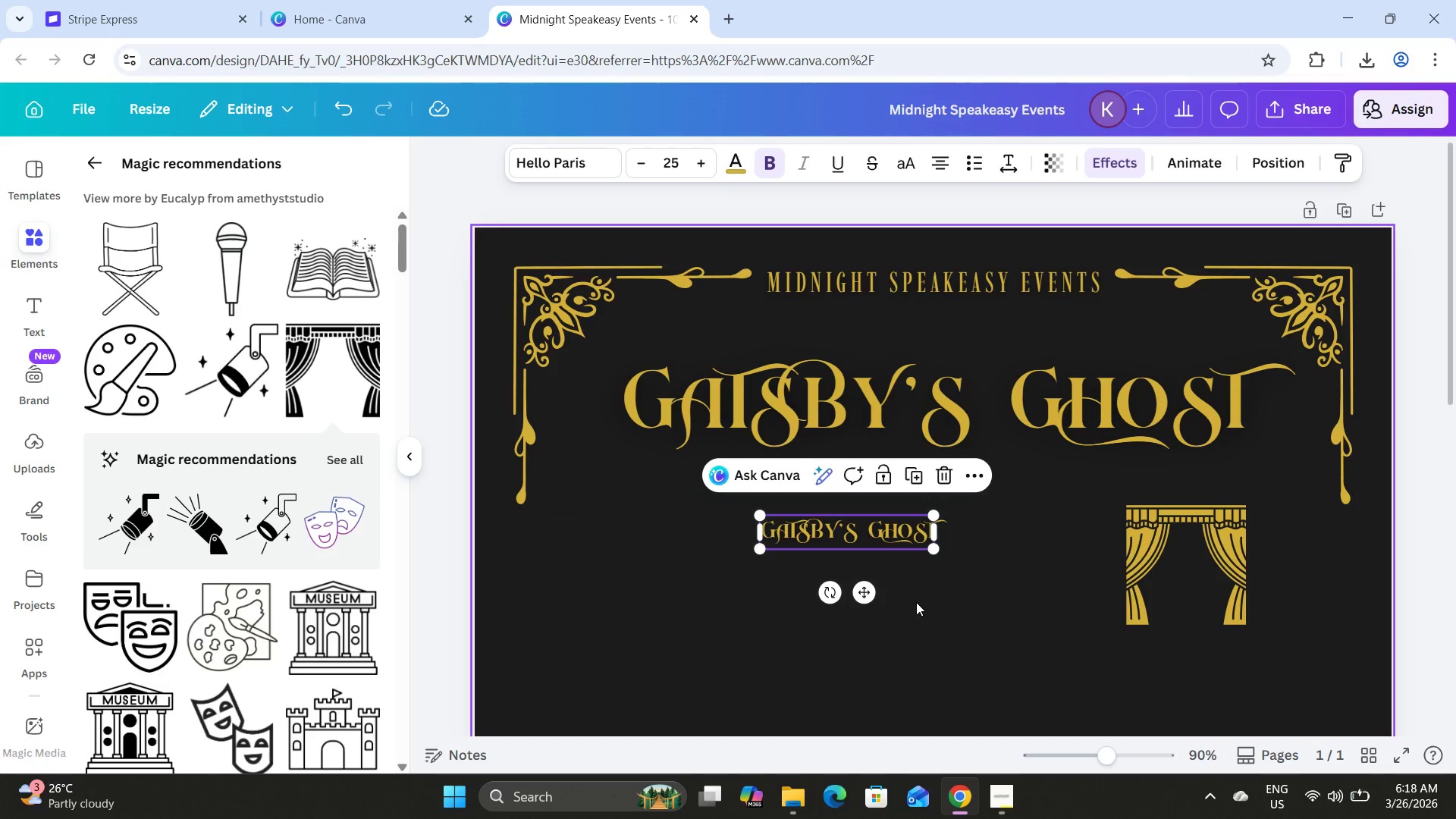 
left_click([874, 535])
 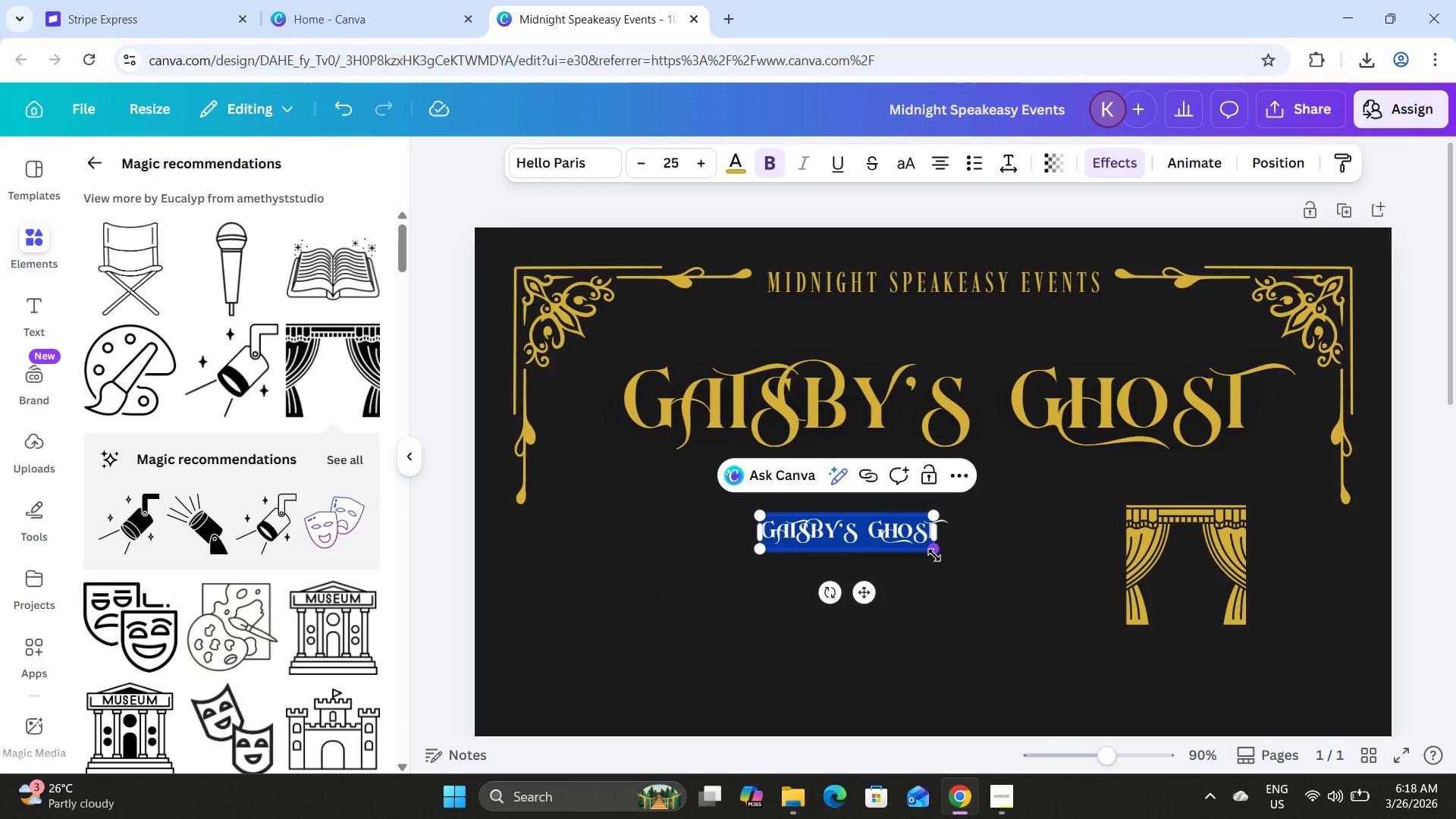 
left_click_drag(start_coordinate=[934, 555], to_coordinate=[972, 570])
 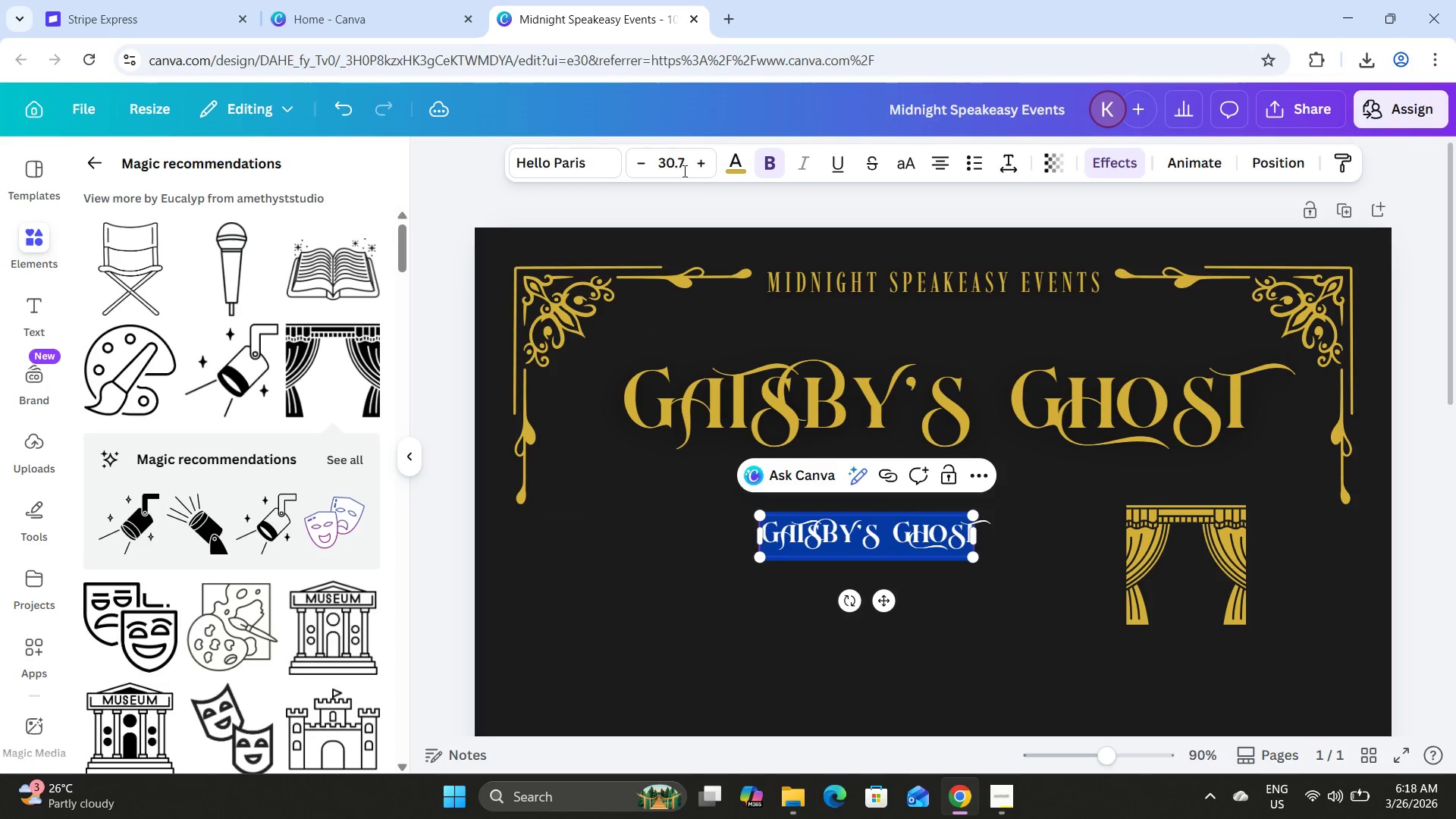 
left_click([682, 169])
 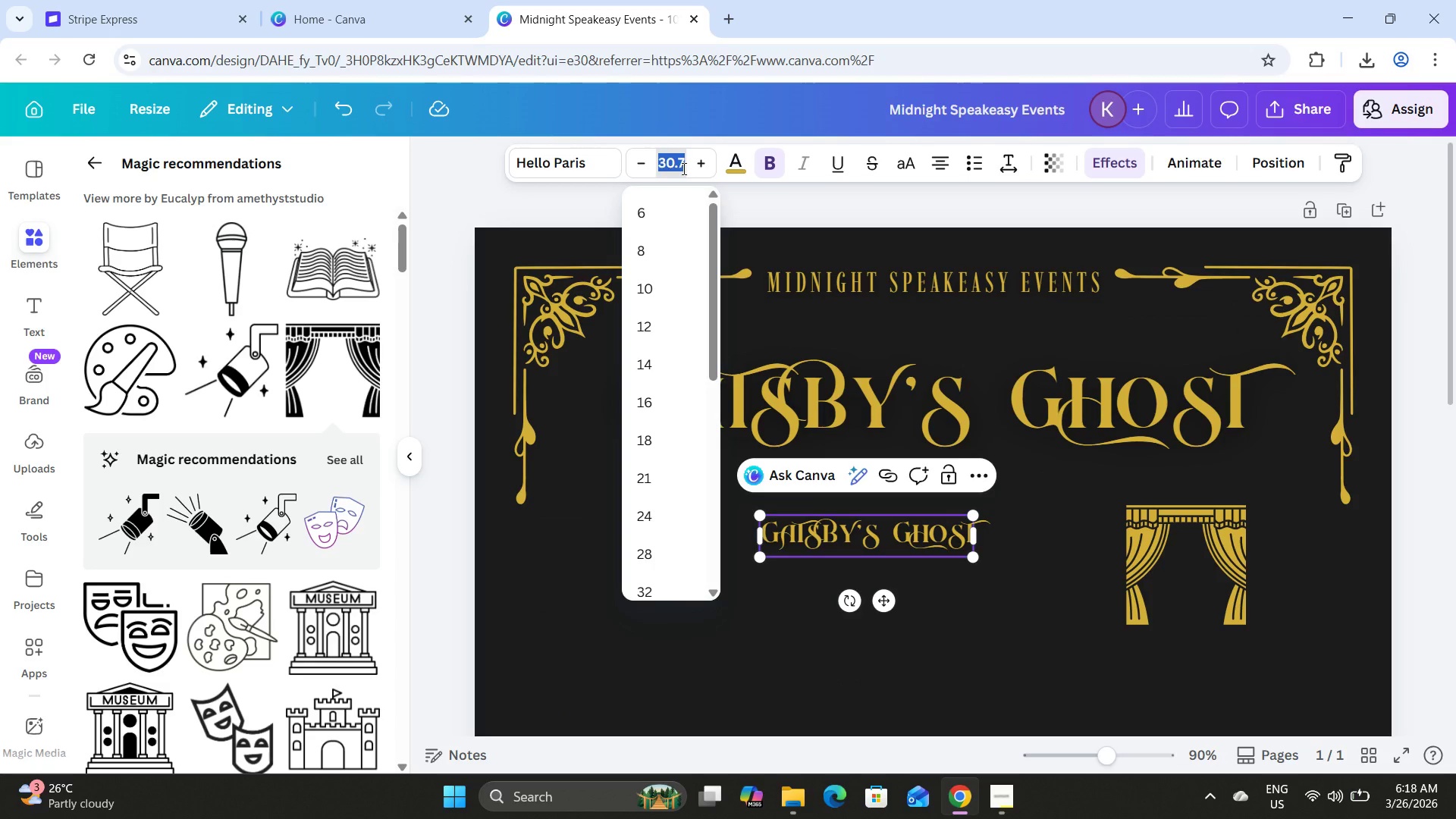 
key(Numpad2)
 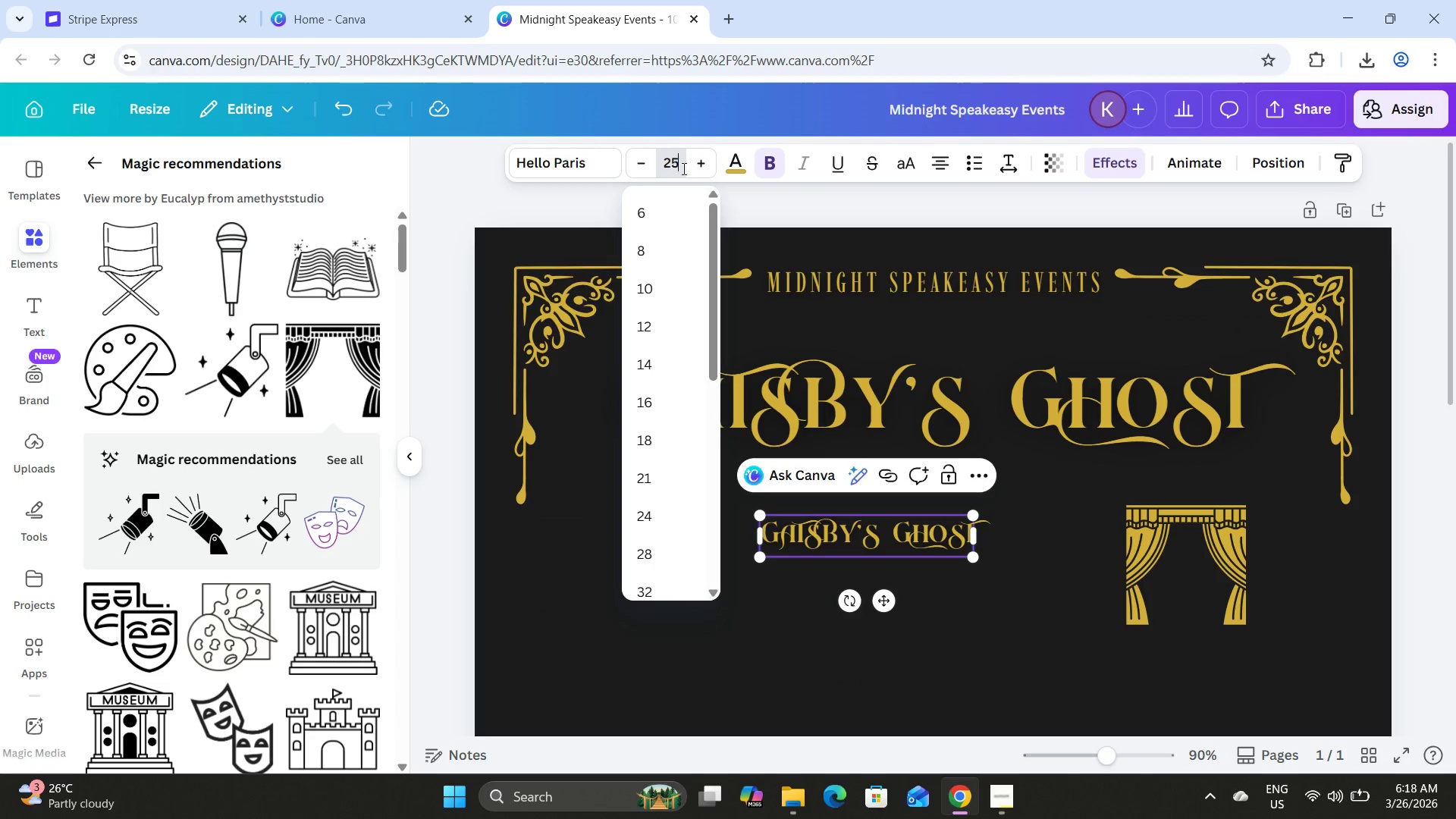 
key(Numpad5)
 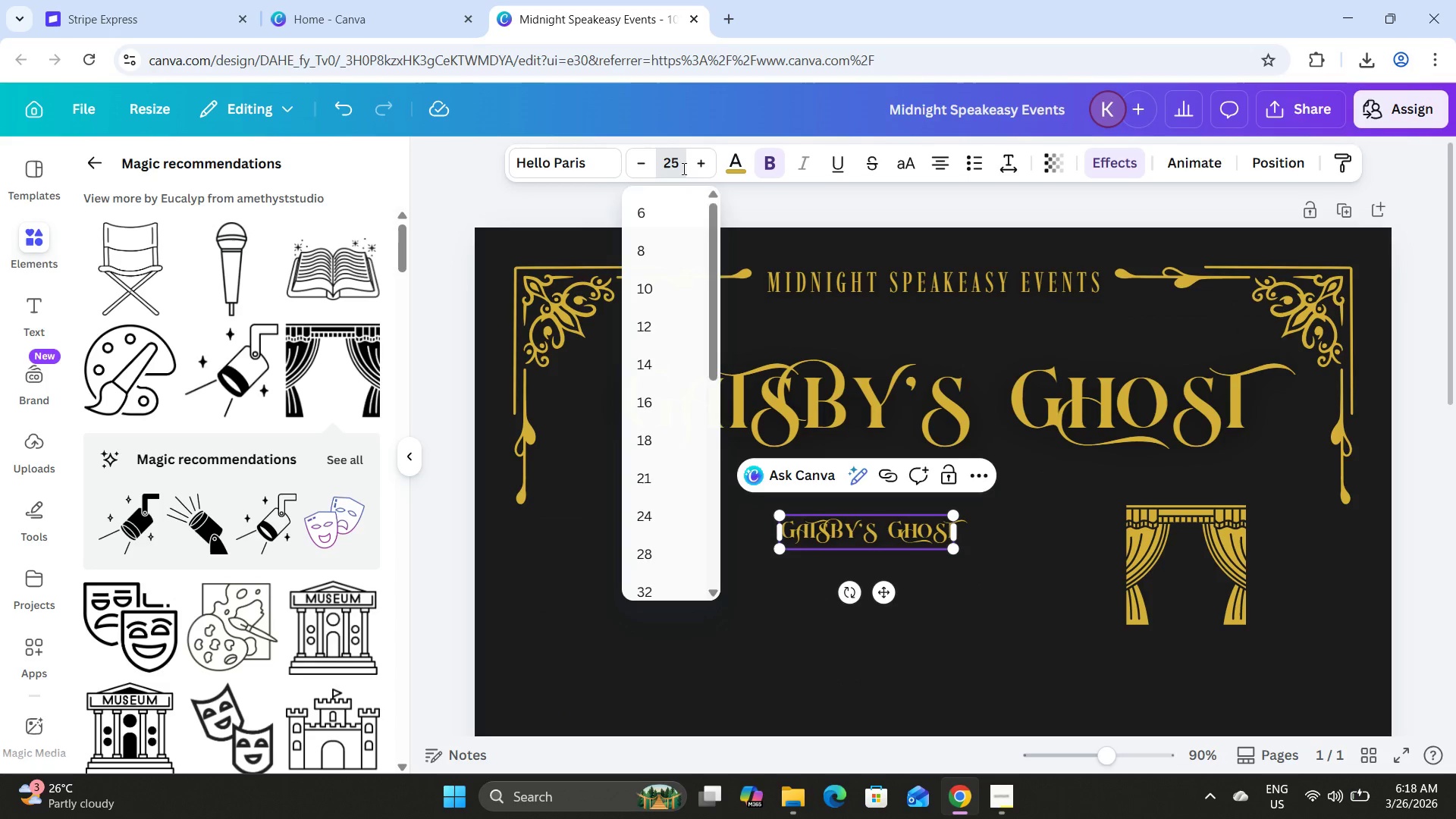 
key(NumpadEnter)
 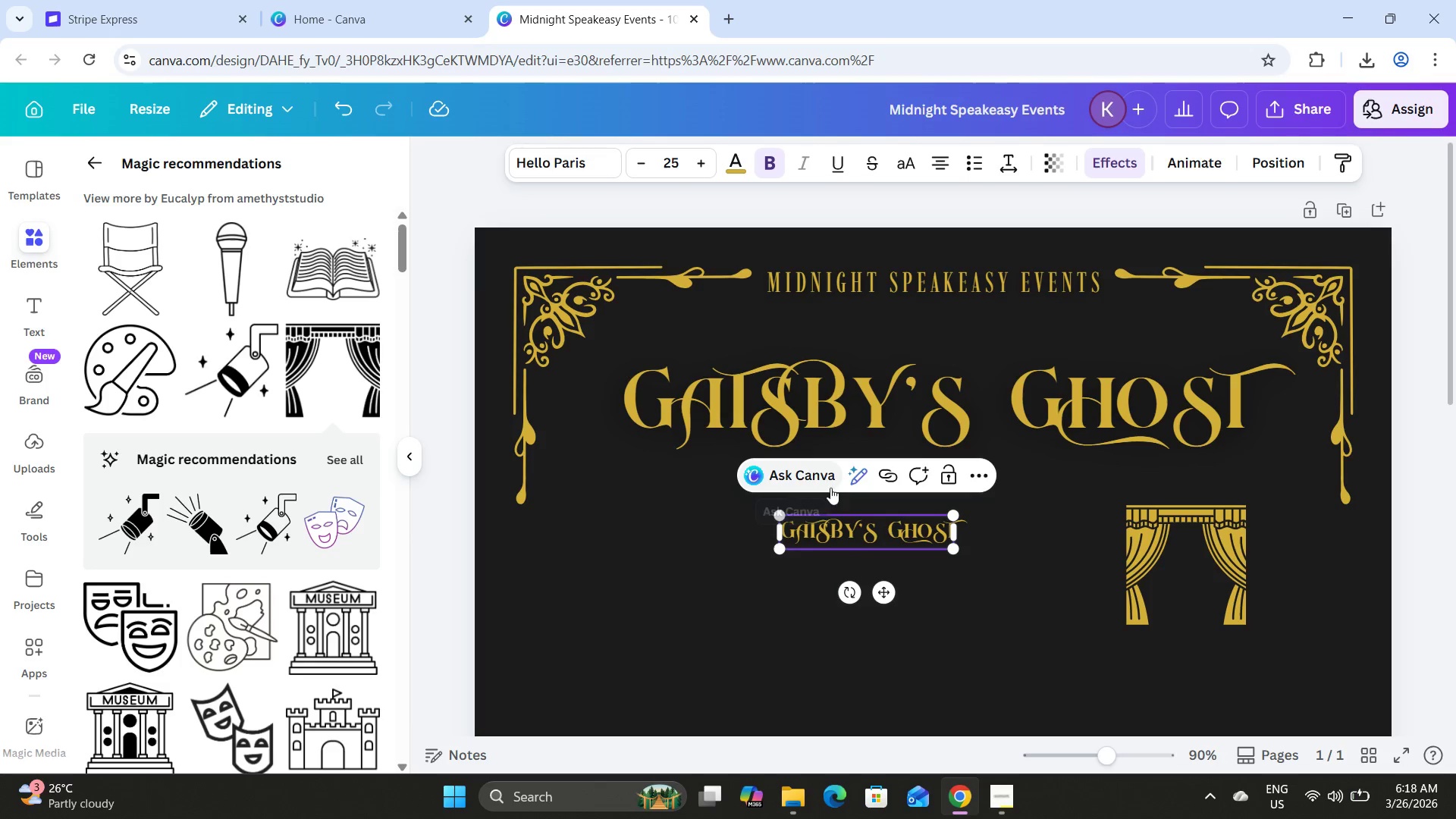 
left_click([887, 538])
 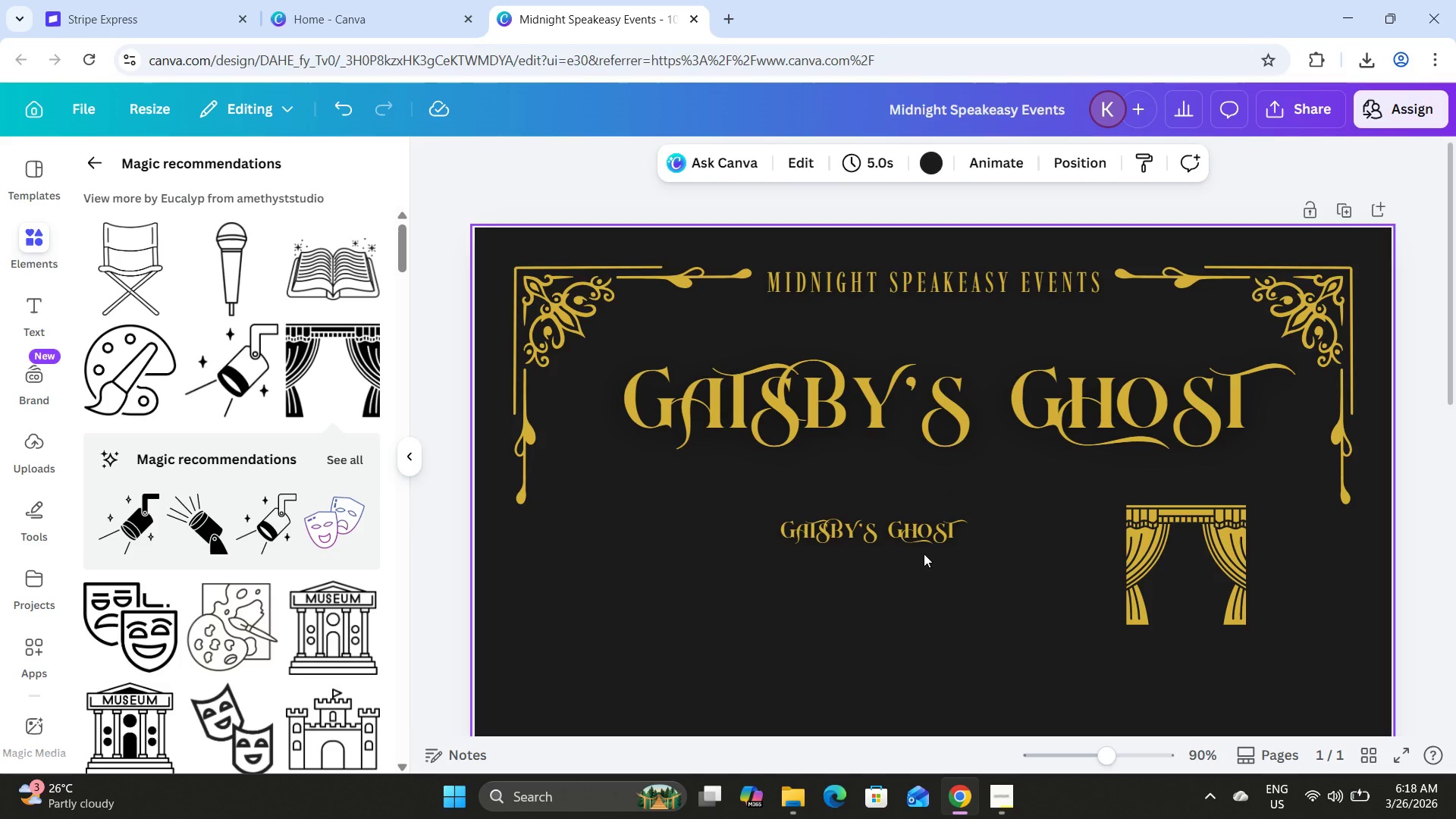 
double_click([918, 540])
 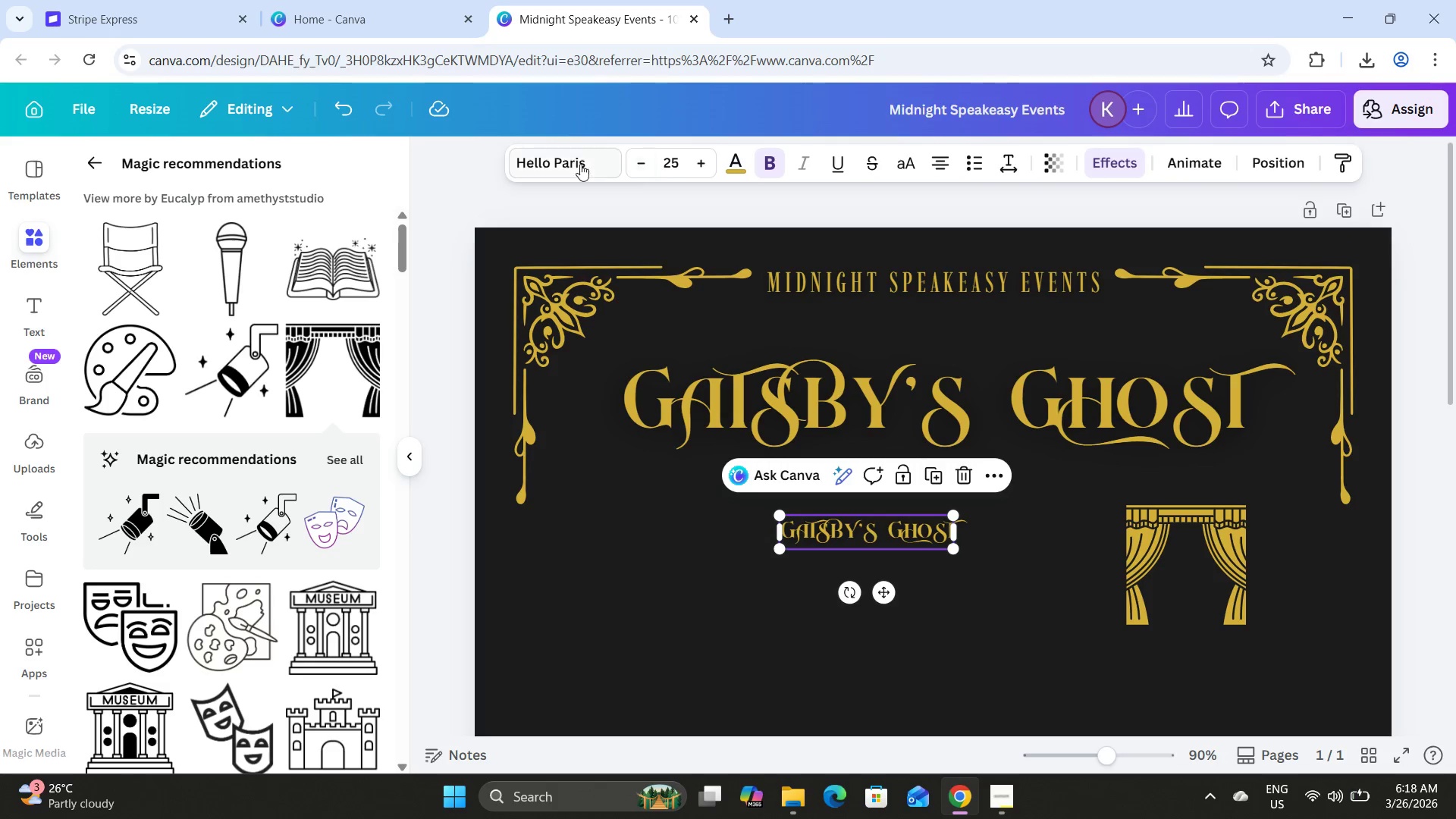 
left_click([538, 152])
 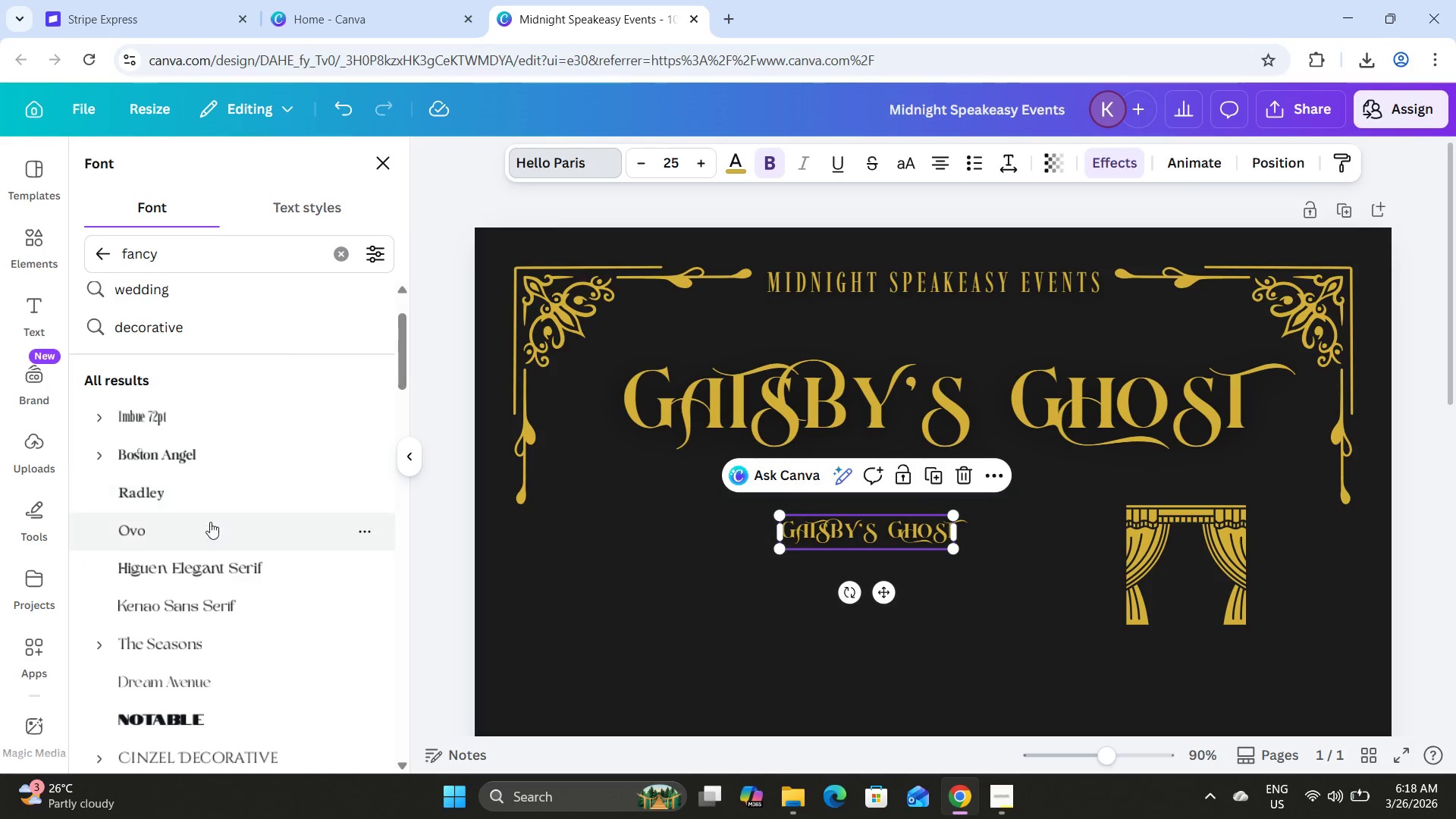 
scroll: coordinate [245, 515], scroll_direction: down, amount: 7.0
 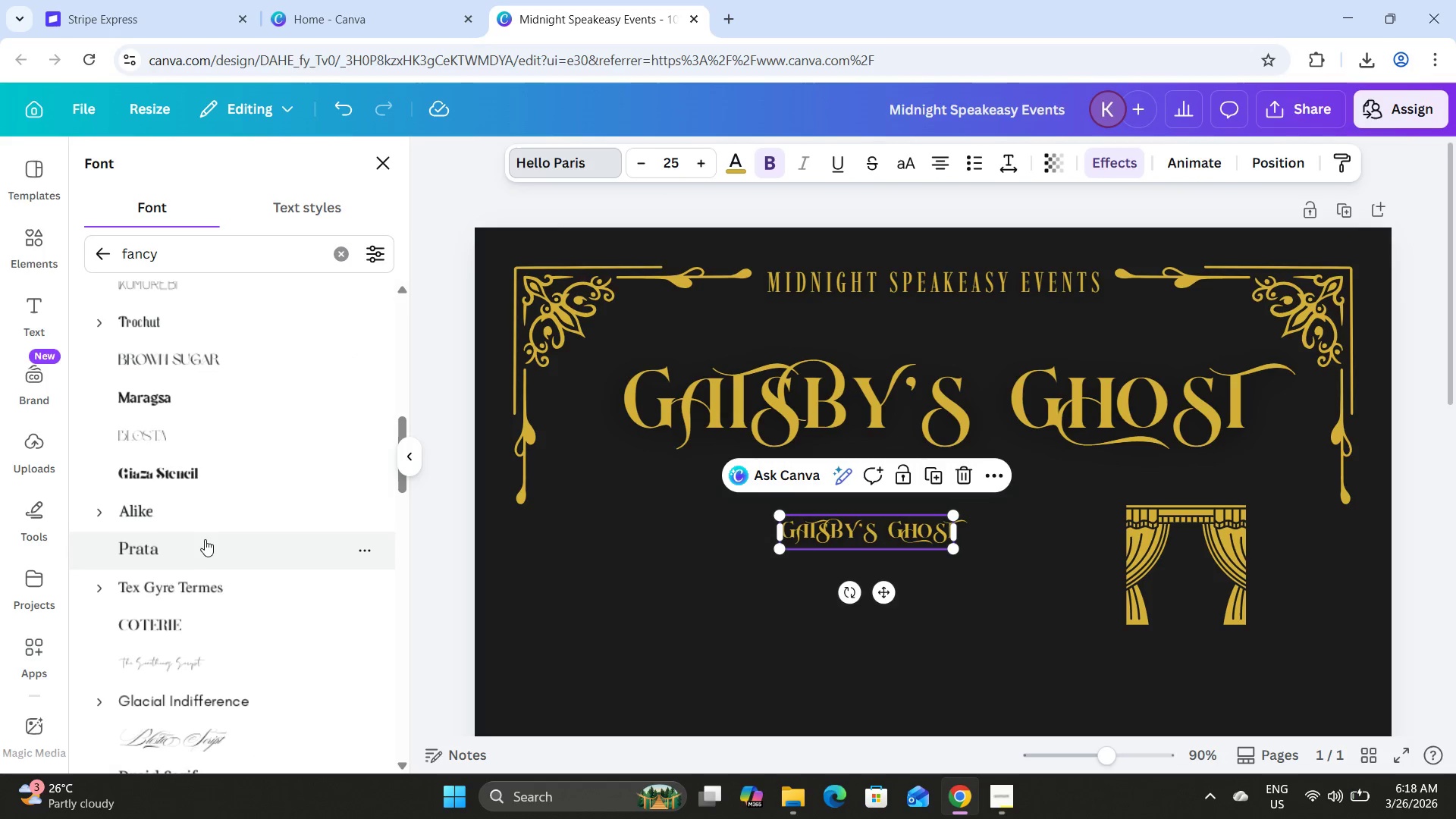 
left_click([202, 544])
 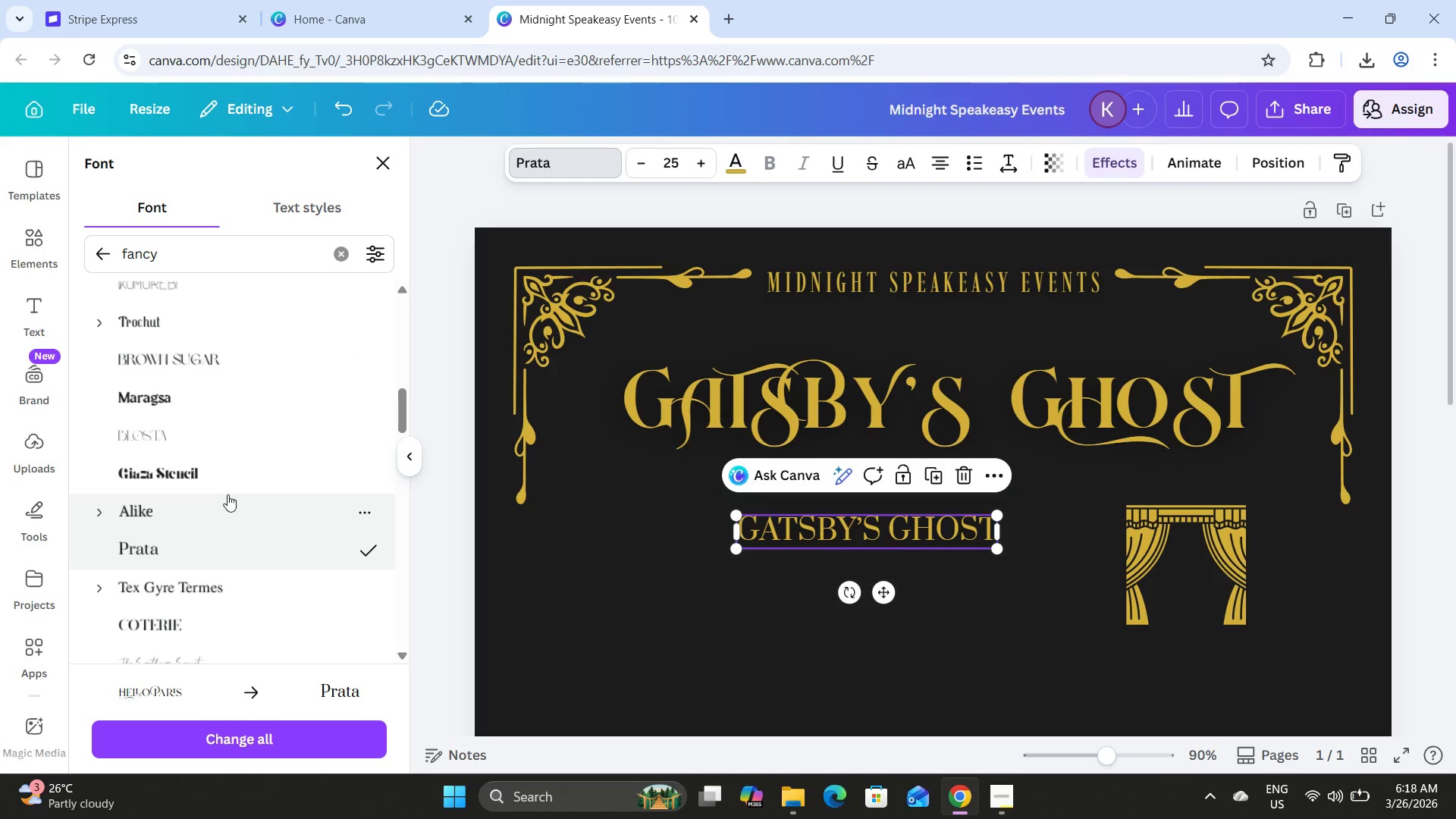 
scroll: coordinate [230, 493], scroll_direction: down, amount: 3.0
 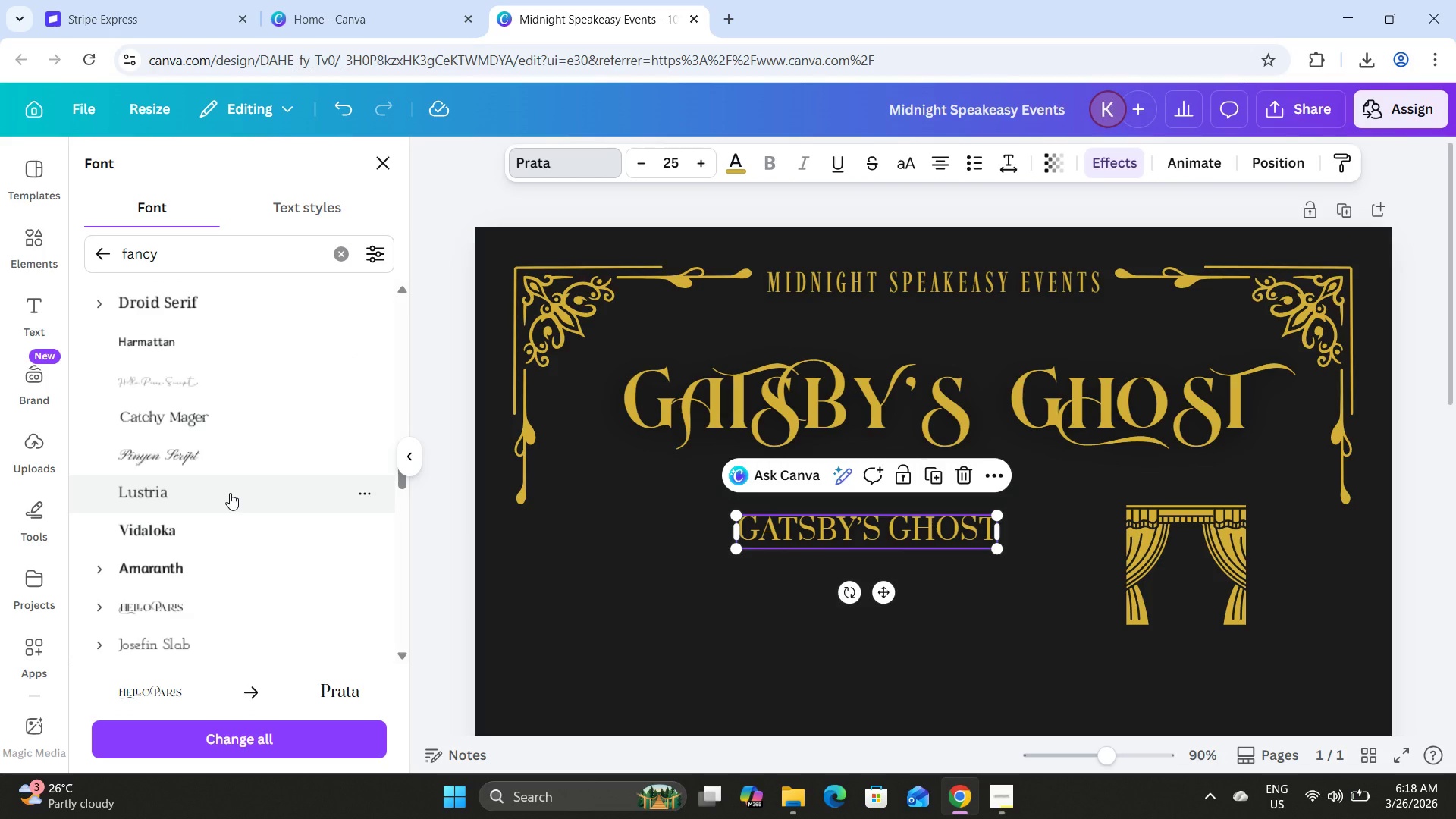 
scroll: coordinate [230, 493], scroll_direction: up, amount: 2.0
 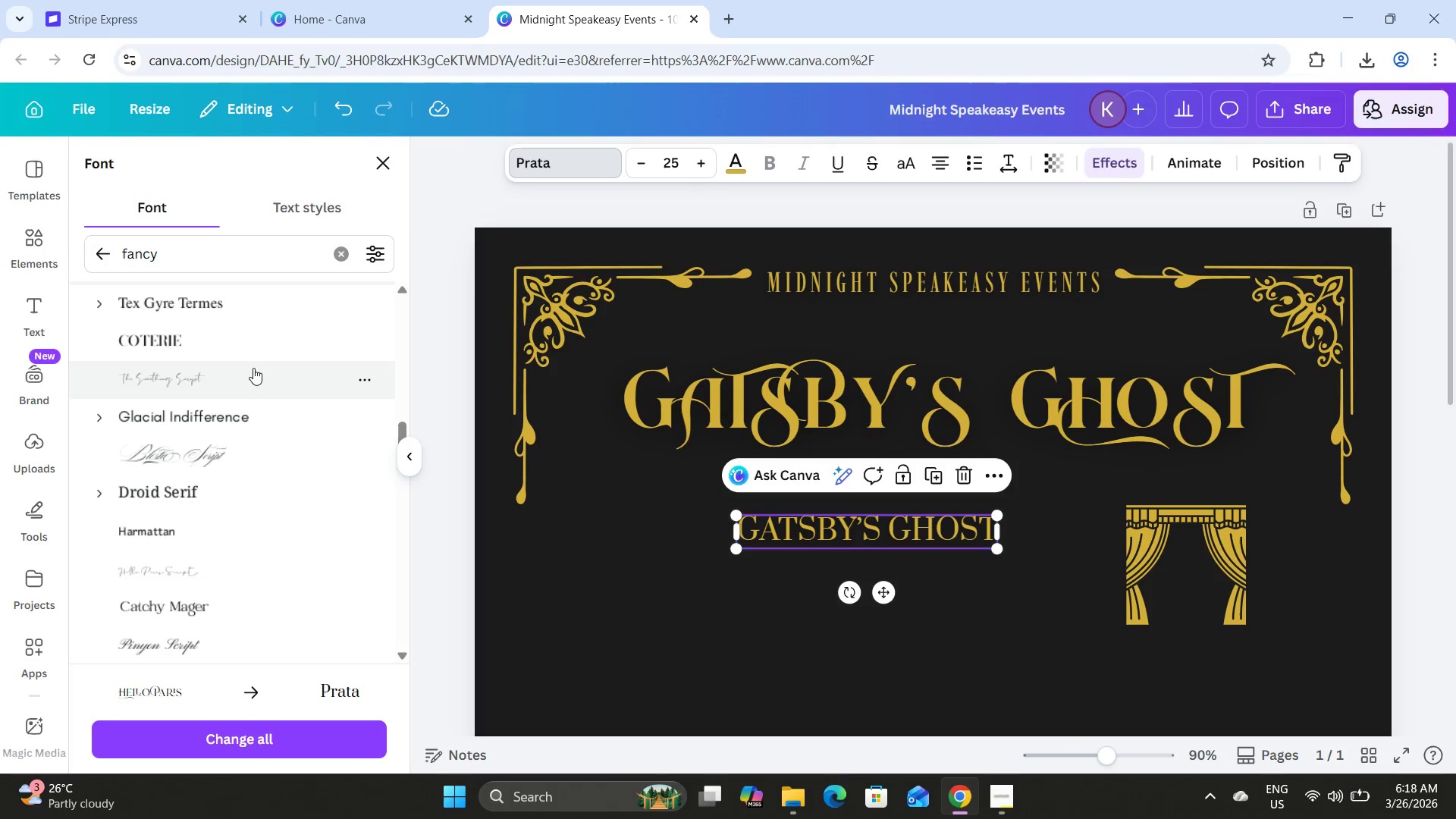 
left_click([255, 338])
 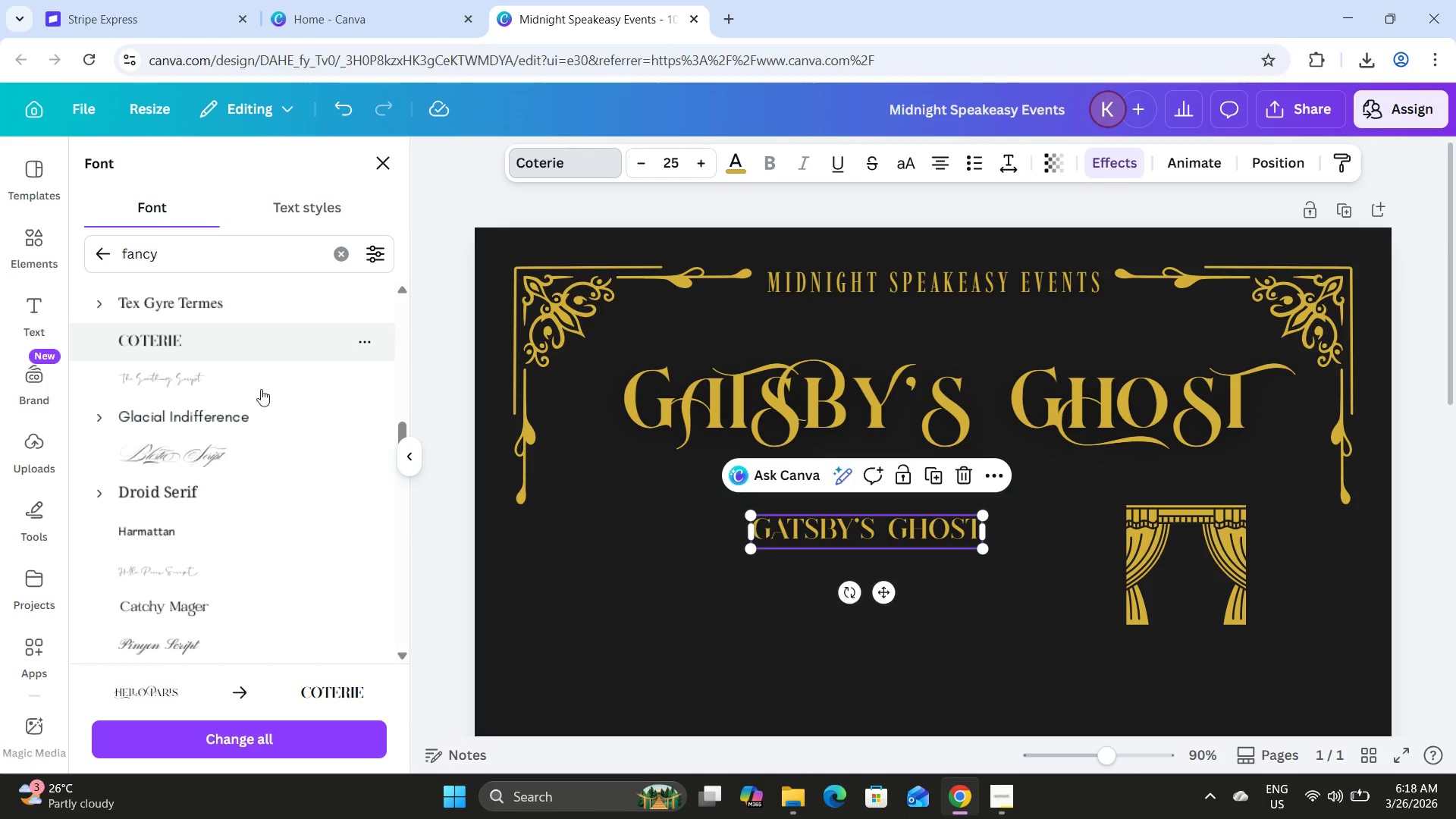 
scroll: coordinate [271, 500], scroll_direction: down, amount: 3.0
 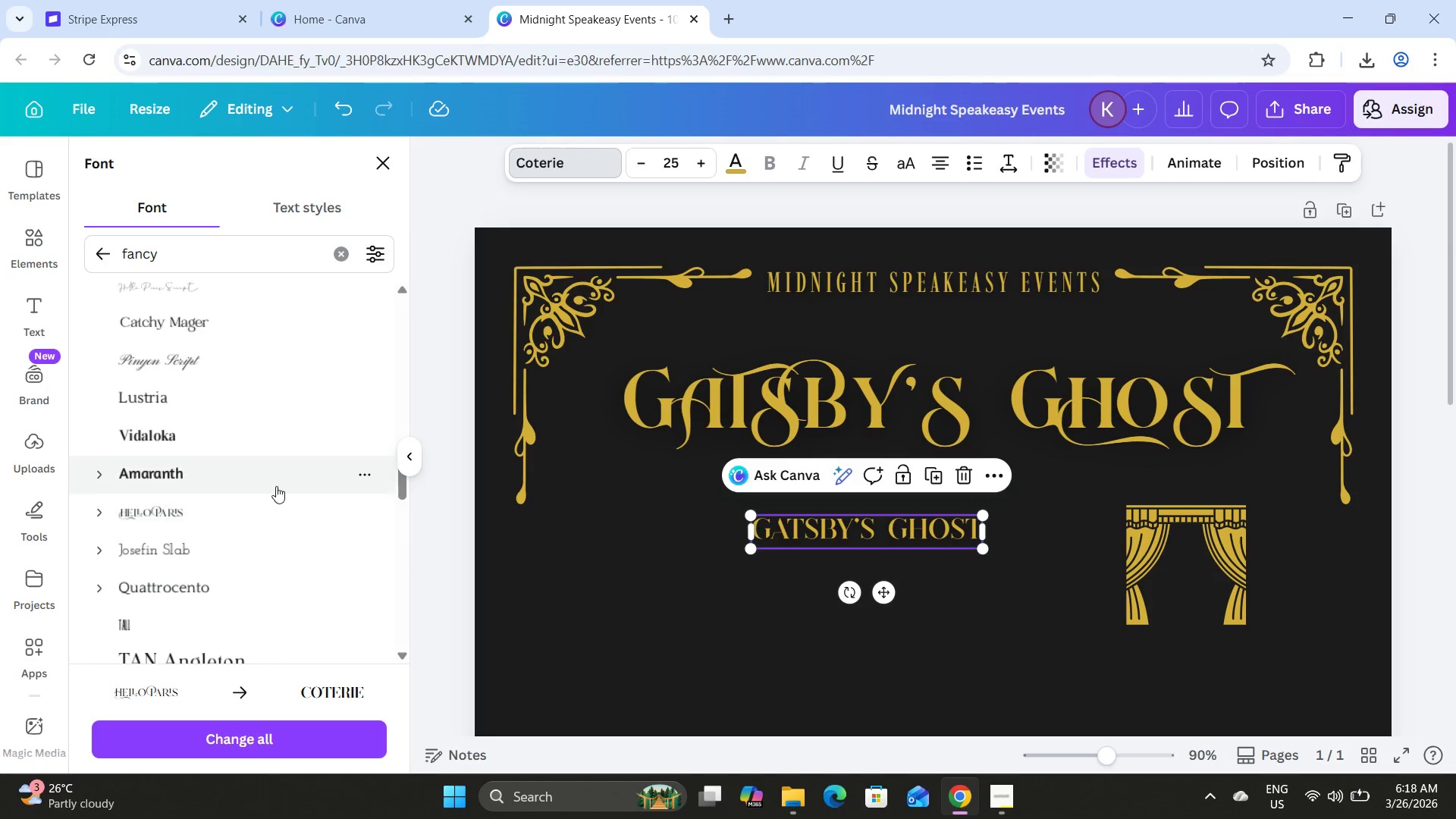 
left_click([273, 479])
 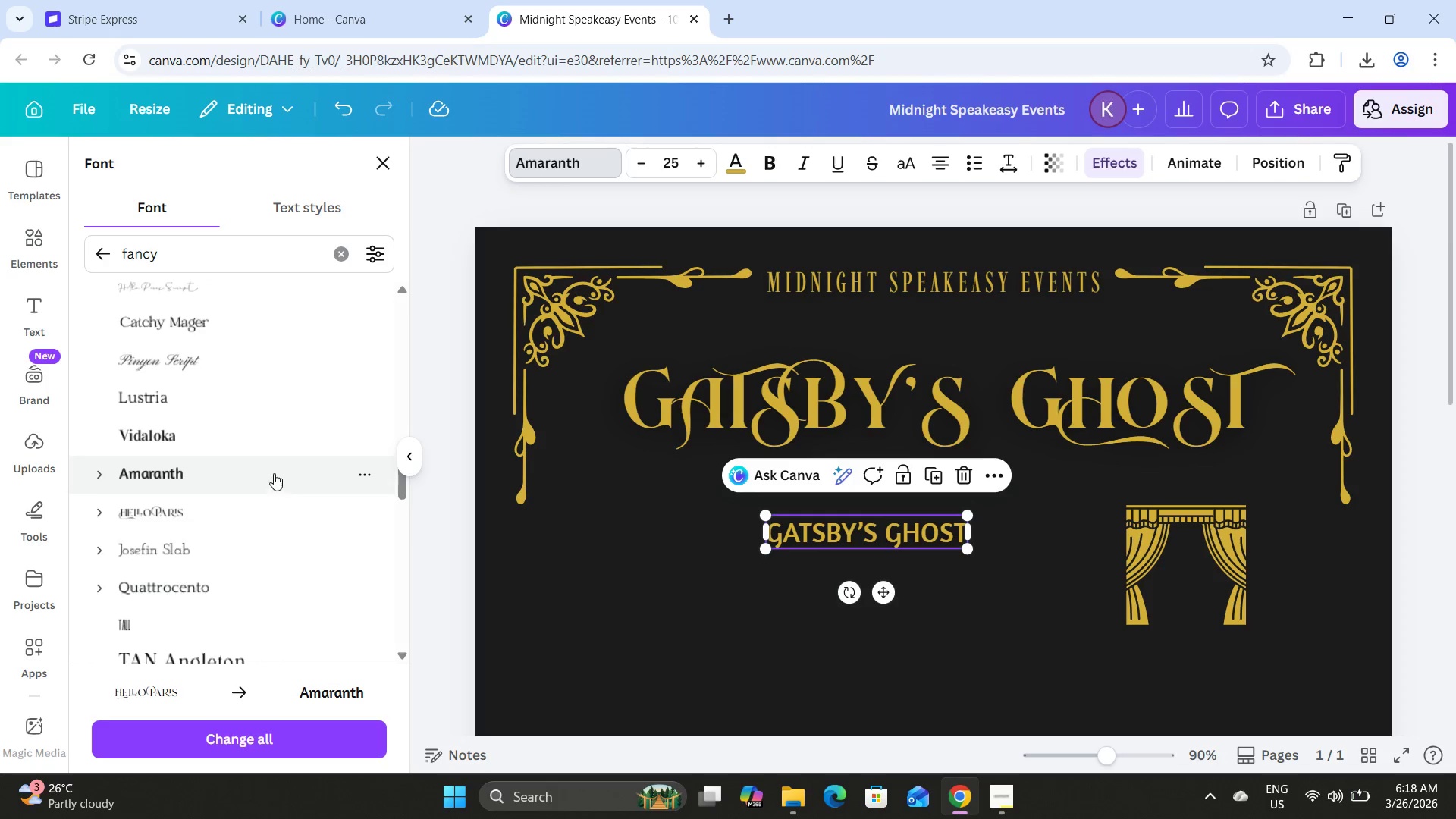 
left_click([276, 441])
 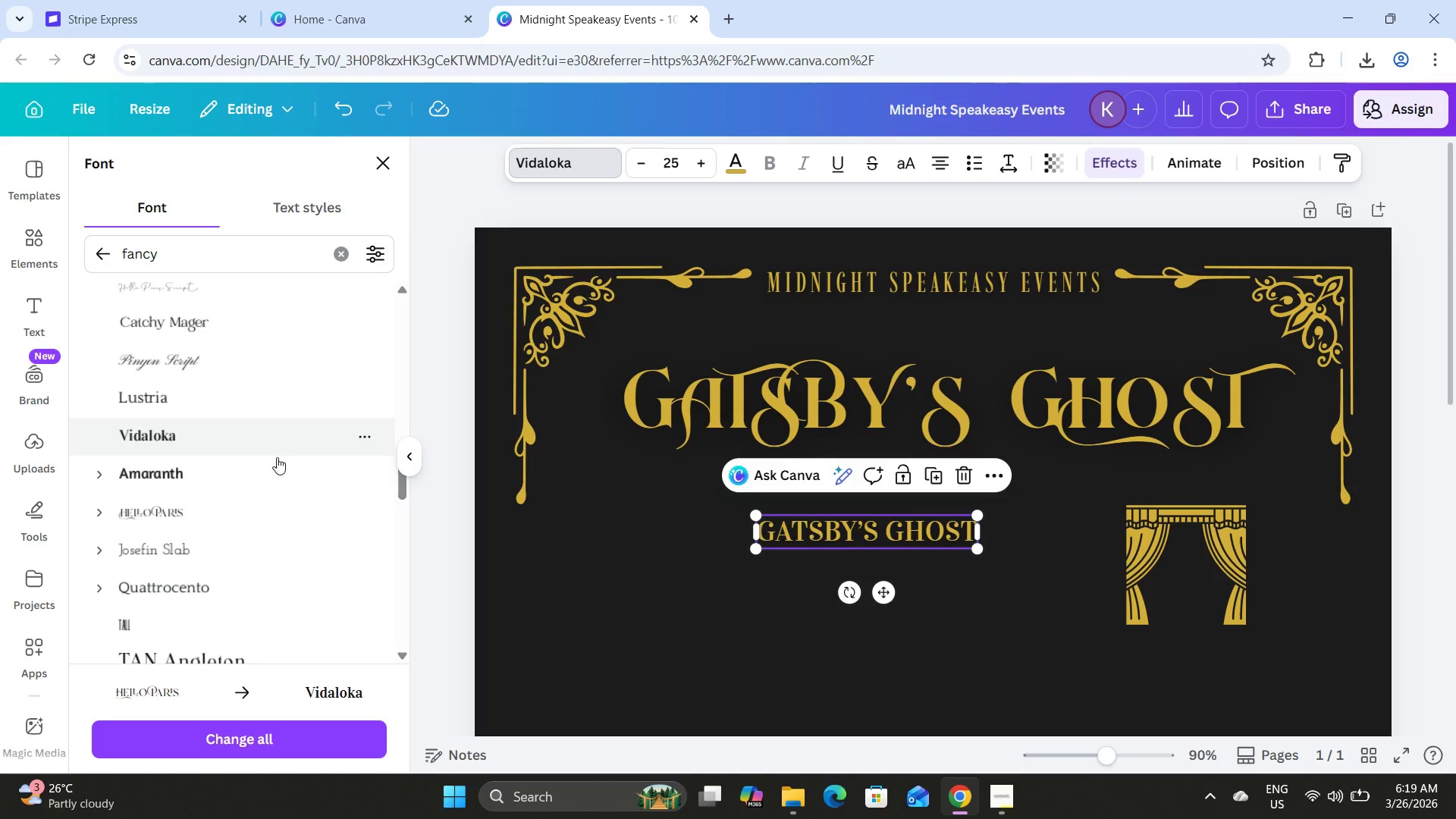 
scroll: coordinate [293, 525], scroll_direction: down, amount: 1.0
 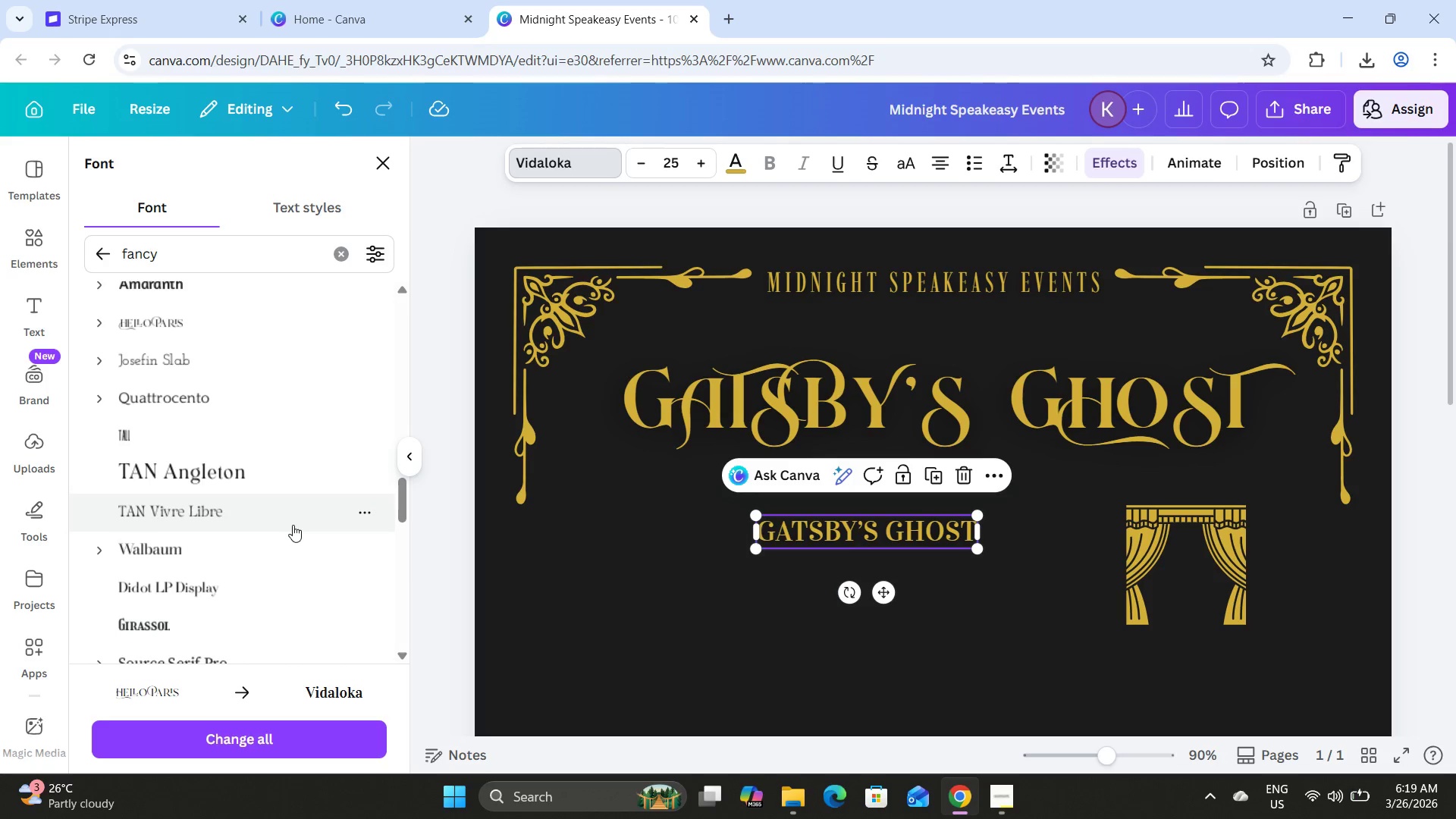 
left_click([282, 477])
 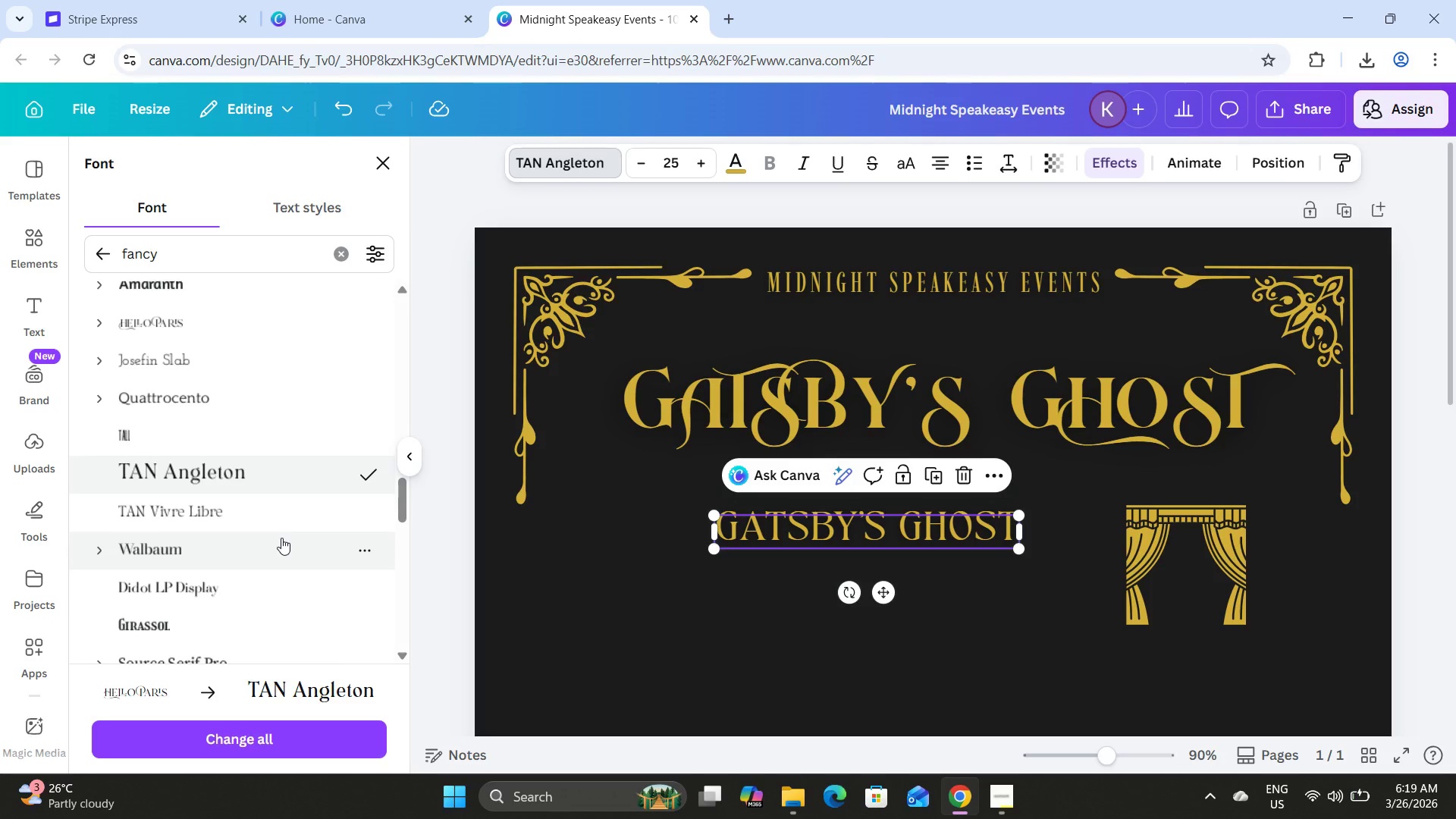 
scroll: coordinate [281, 538], scroll_direction: down, amount: 2.0
 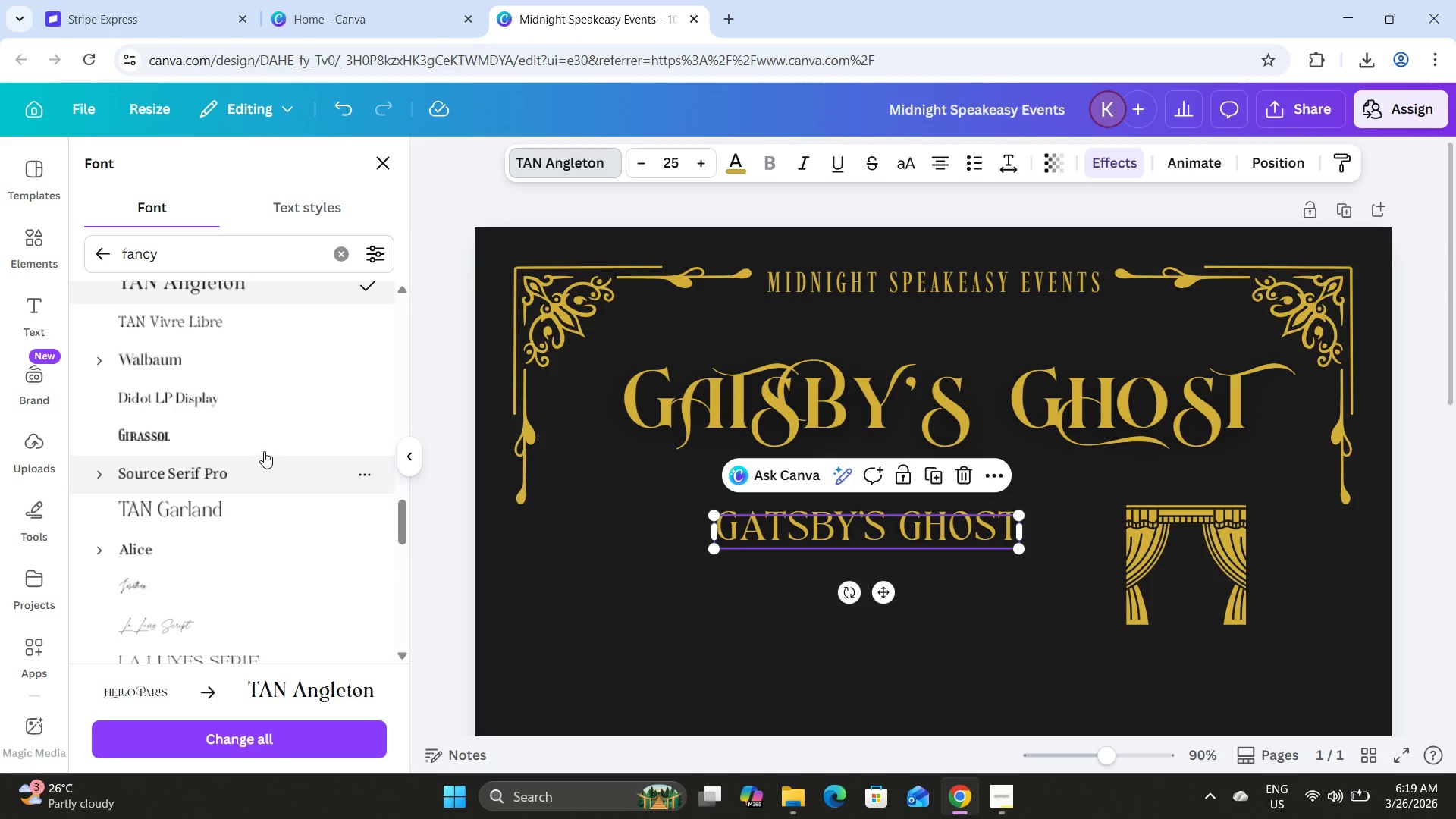 
left_click([264, 449])
 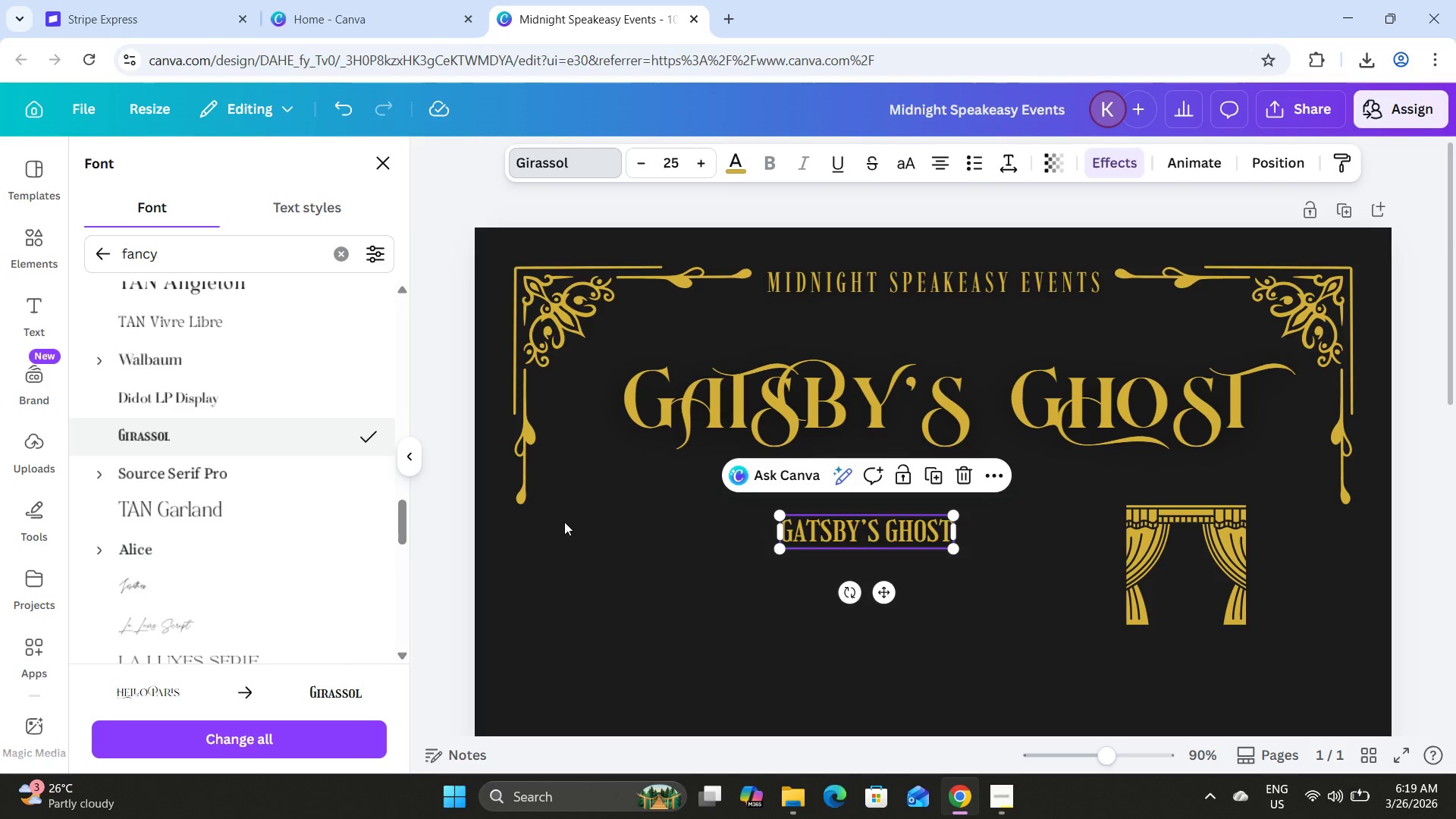 
left_click([972, 599])
 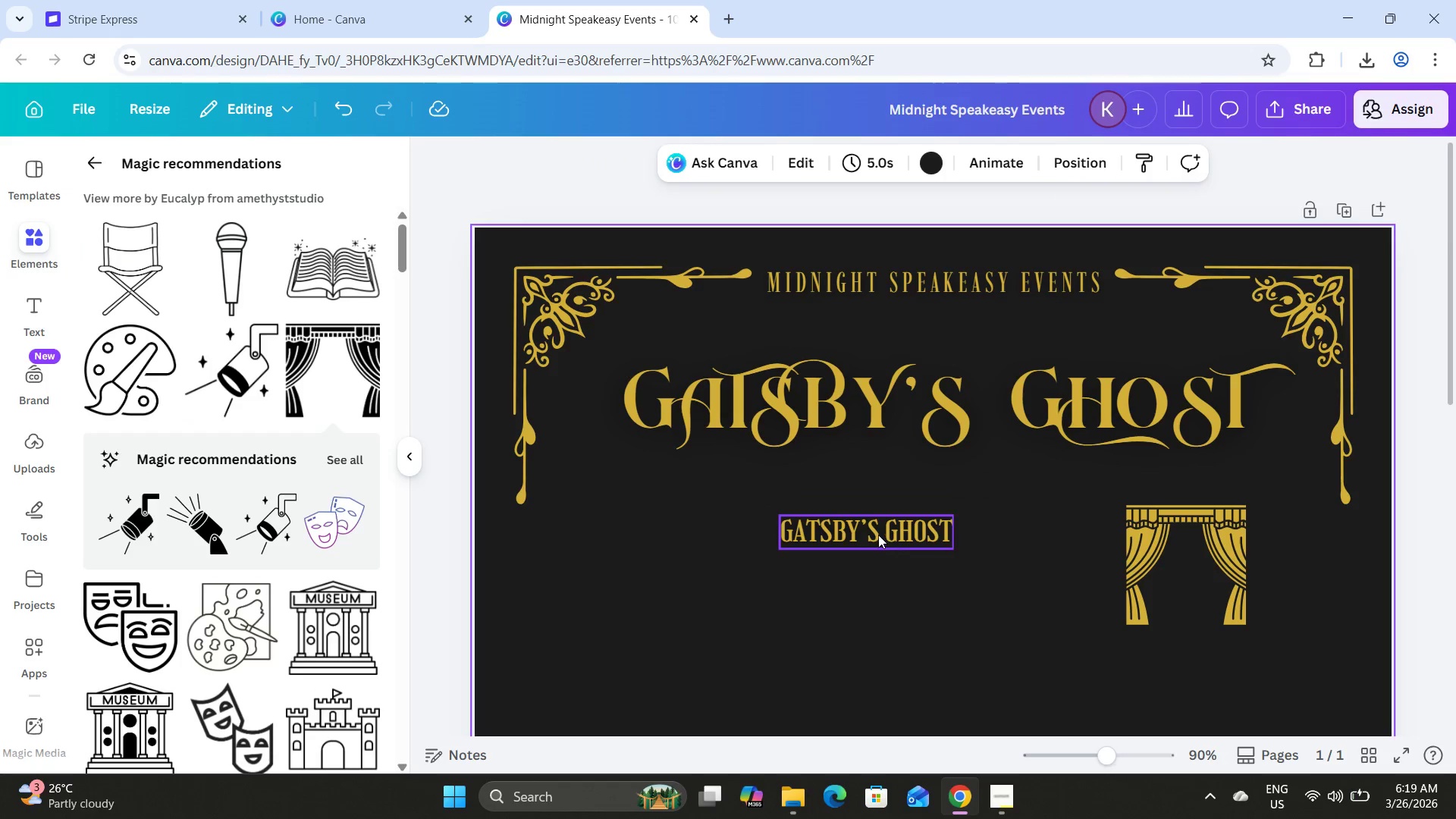 
left_click_drag(start_coordinate=[878, 535], to_coordinate=[716, 533])
 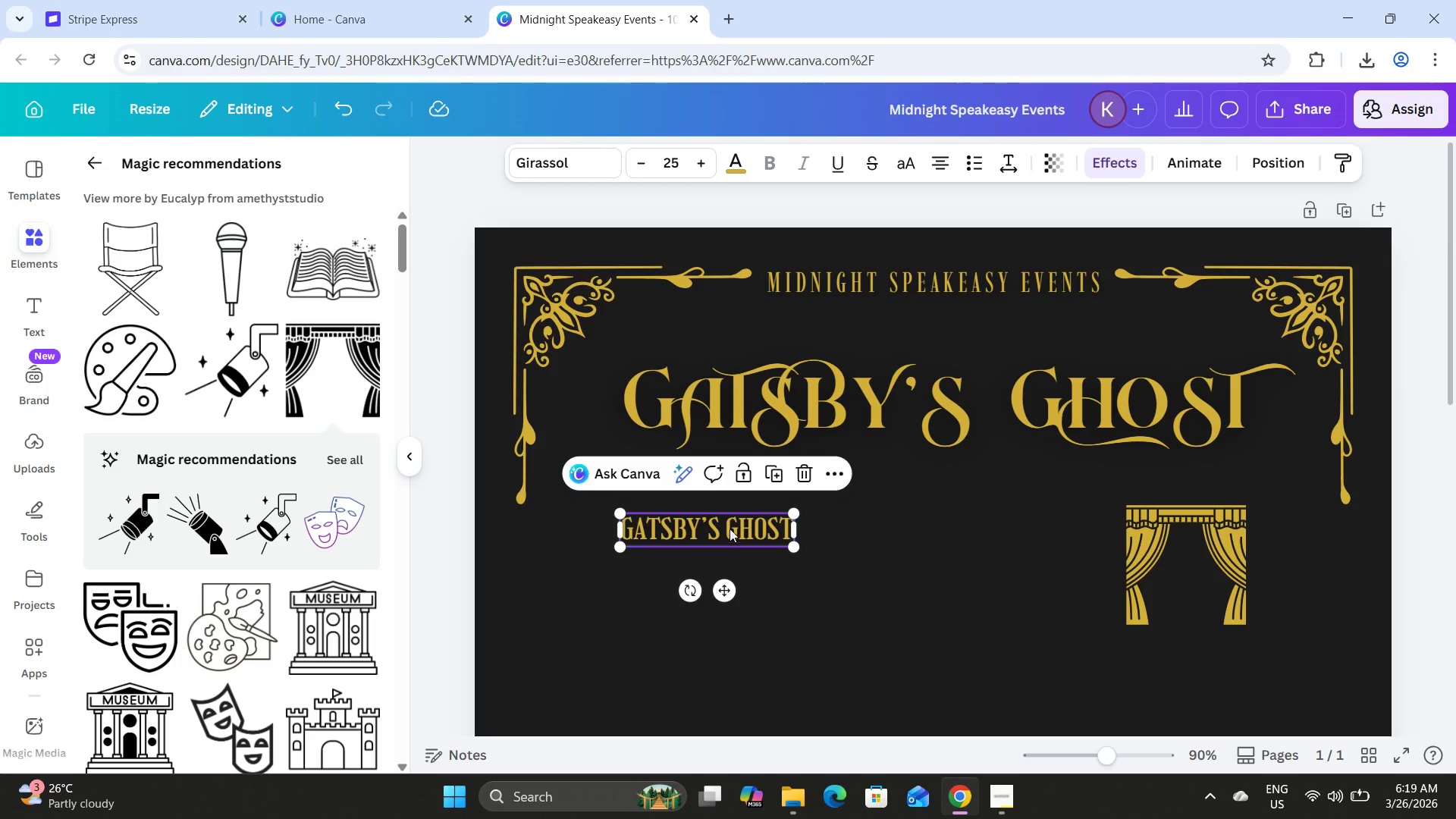 
left_click_drag(start_coordinate=[730, 532], to_coordinate=[733, 521])
 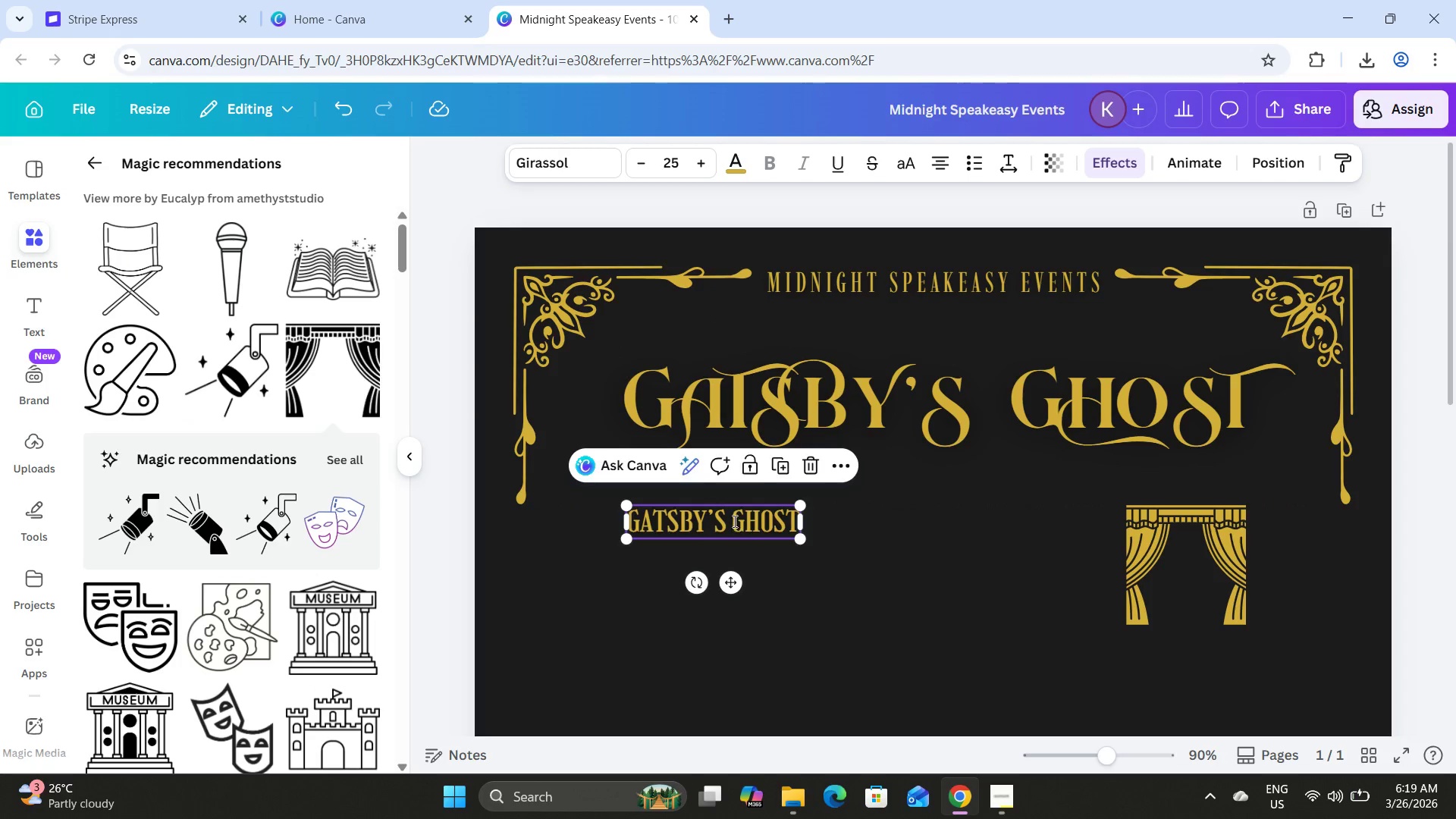 
left_click([733, 521])